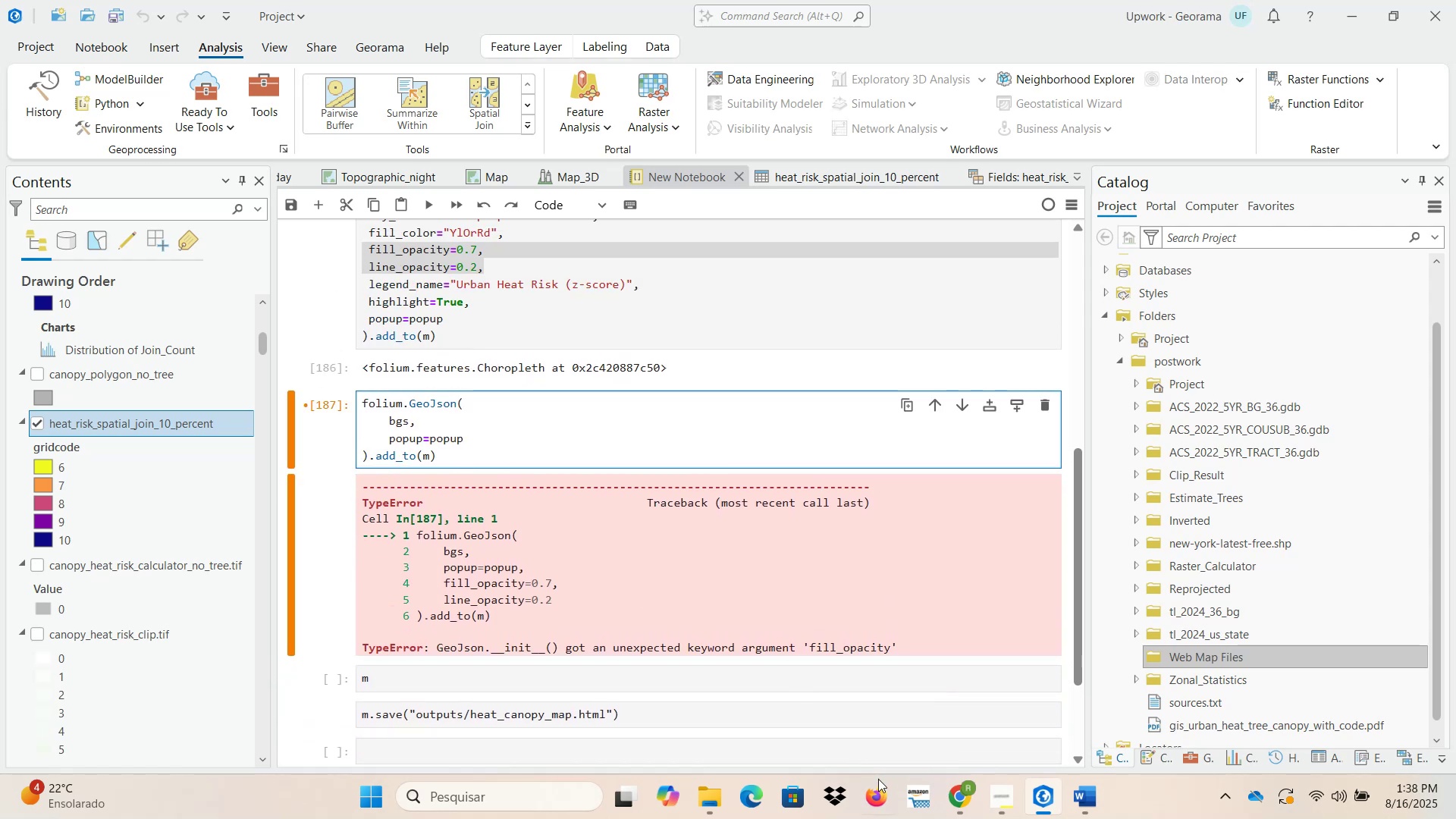 
left_click([961, 796])
 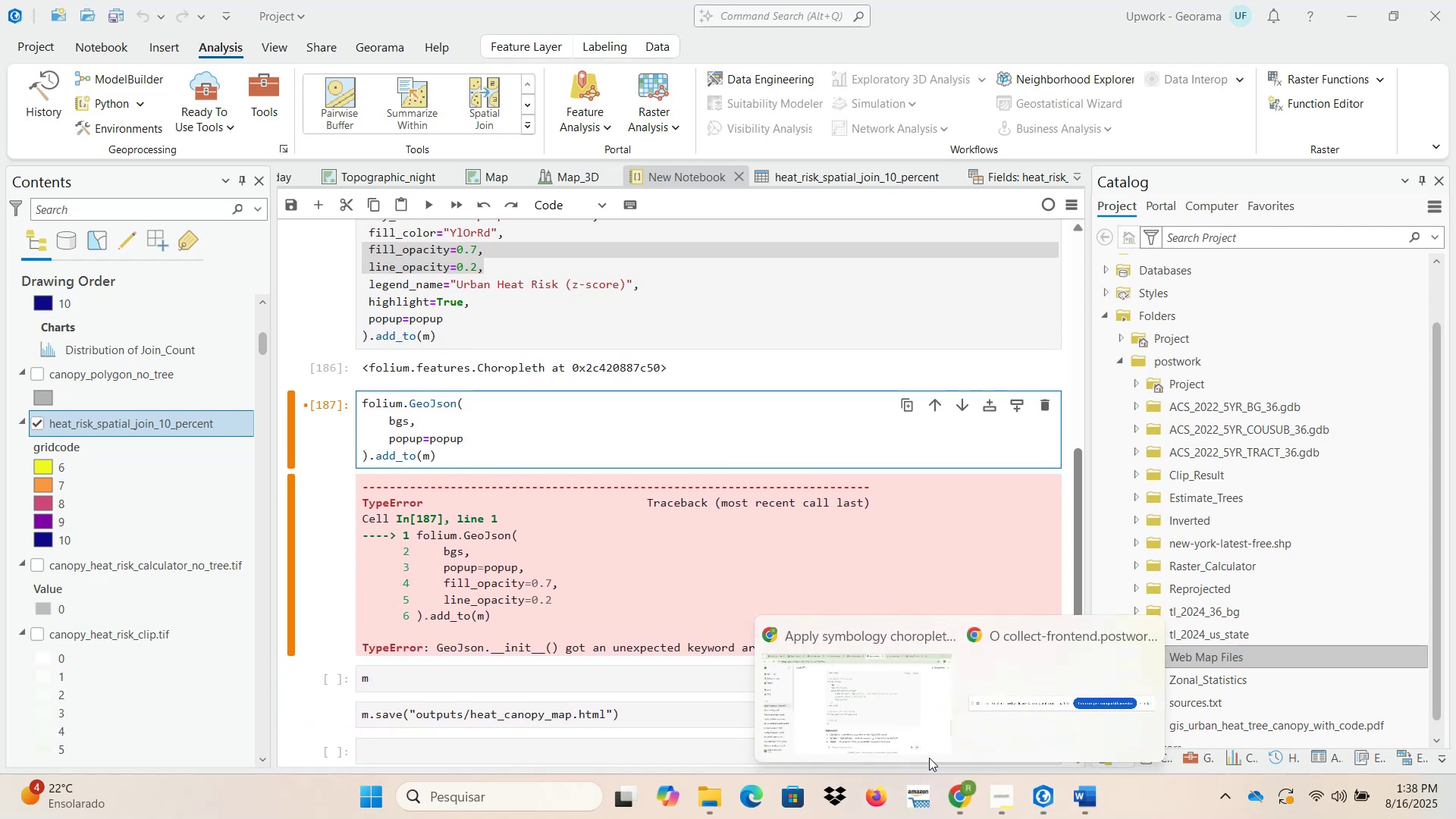 
double_click([883, 695])
 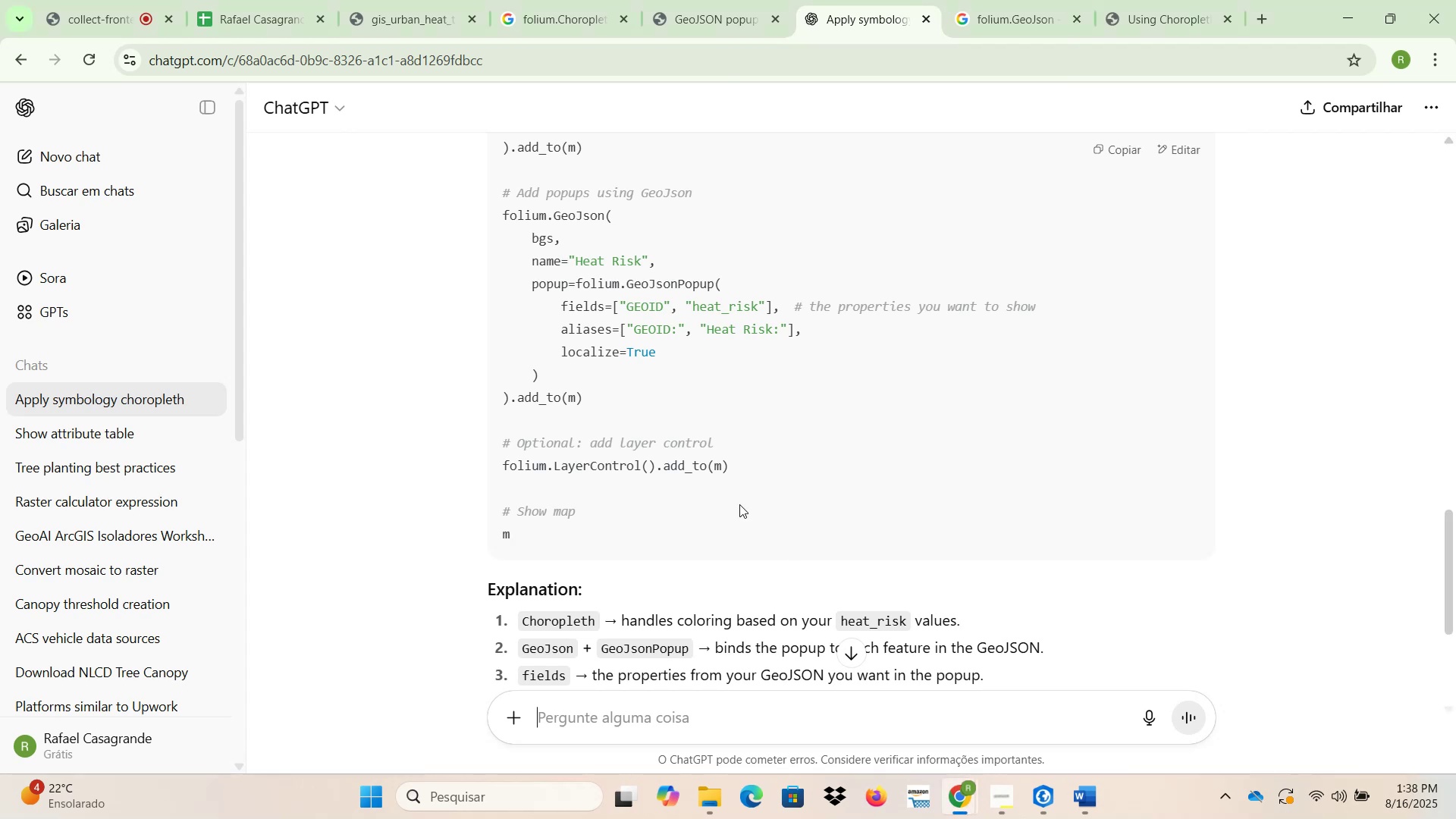 
scroll: coordinate [695, 508], scroll_direction: up, amount: 3.0
 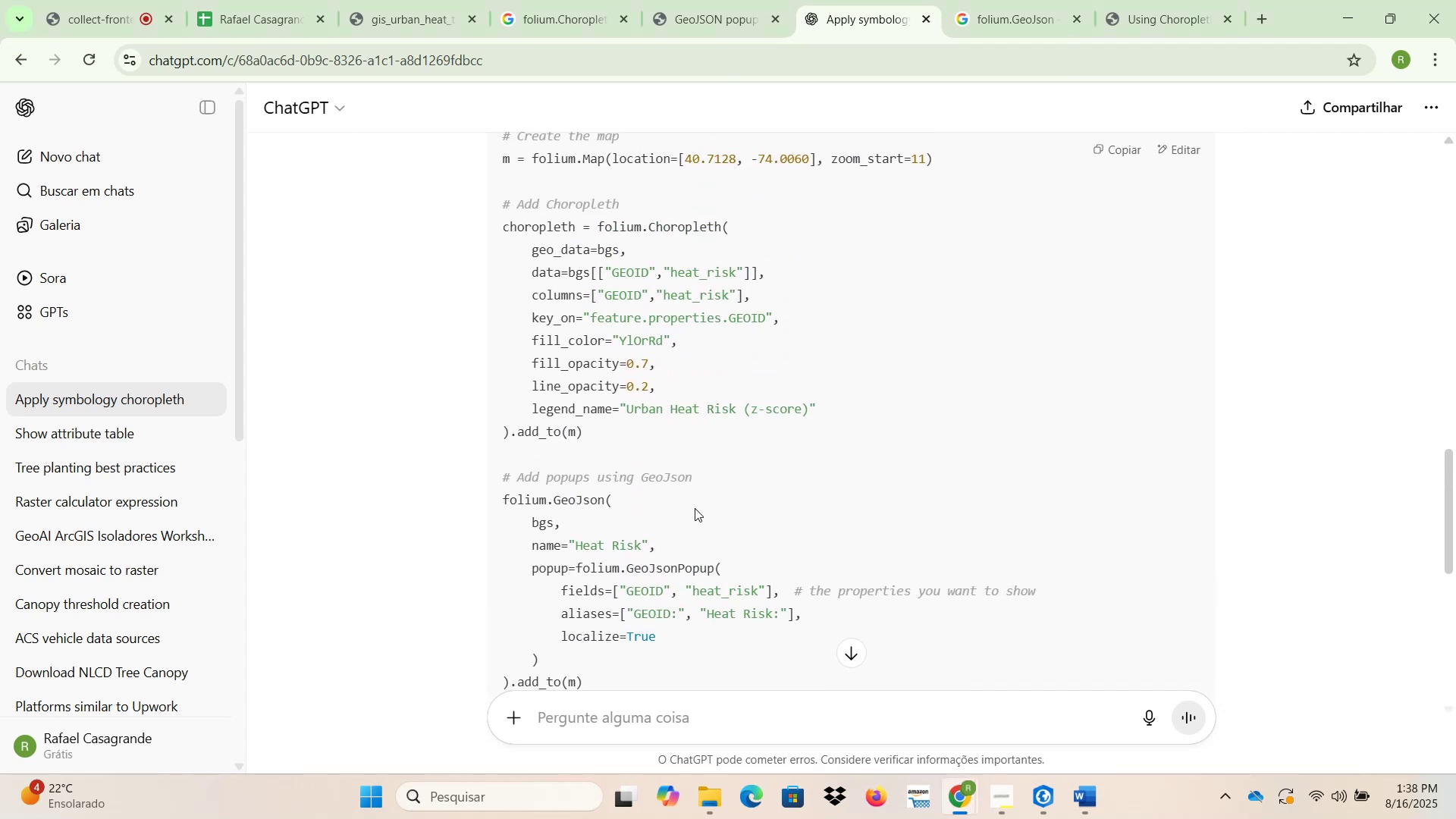 
scroll: coordinate [728, 541], scroll_direction: down, amount: 3.0
 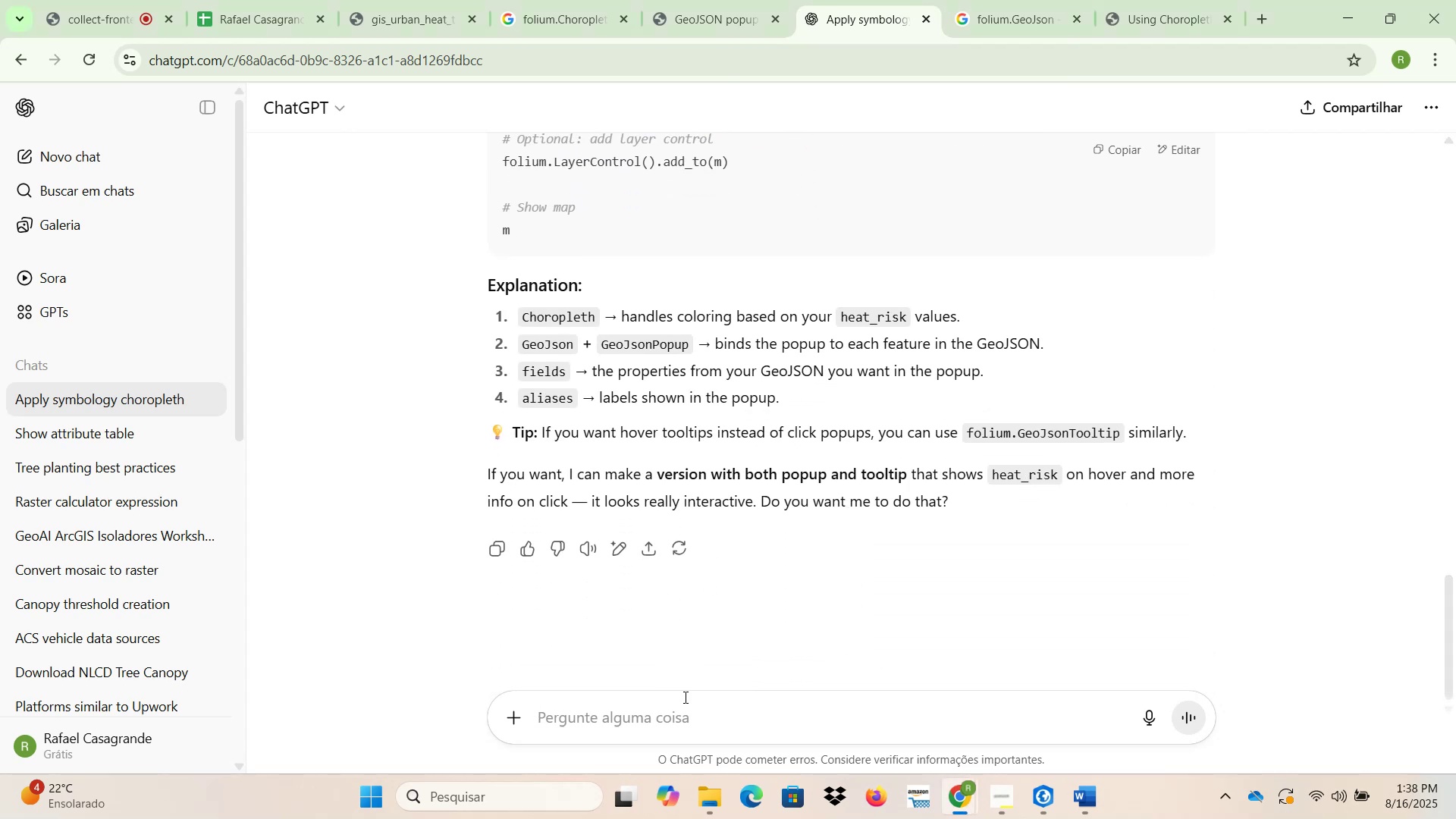 
left_click([684, 725])
 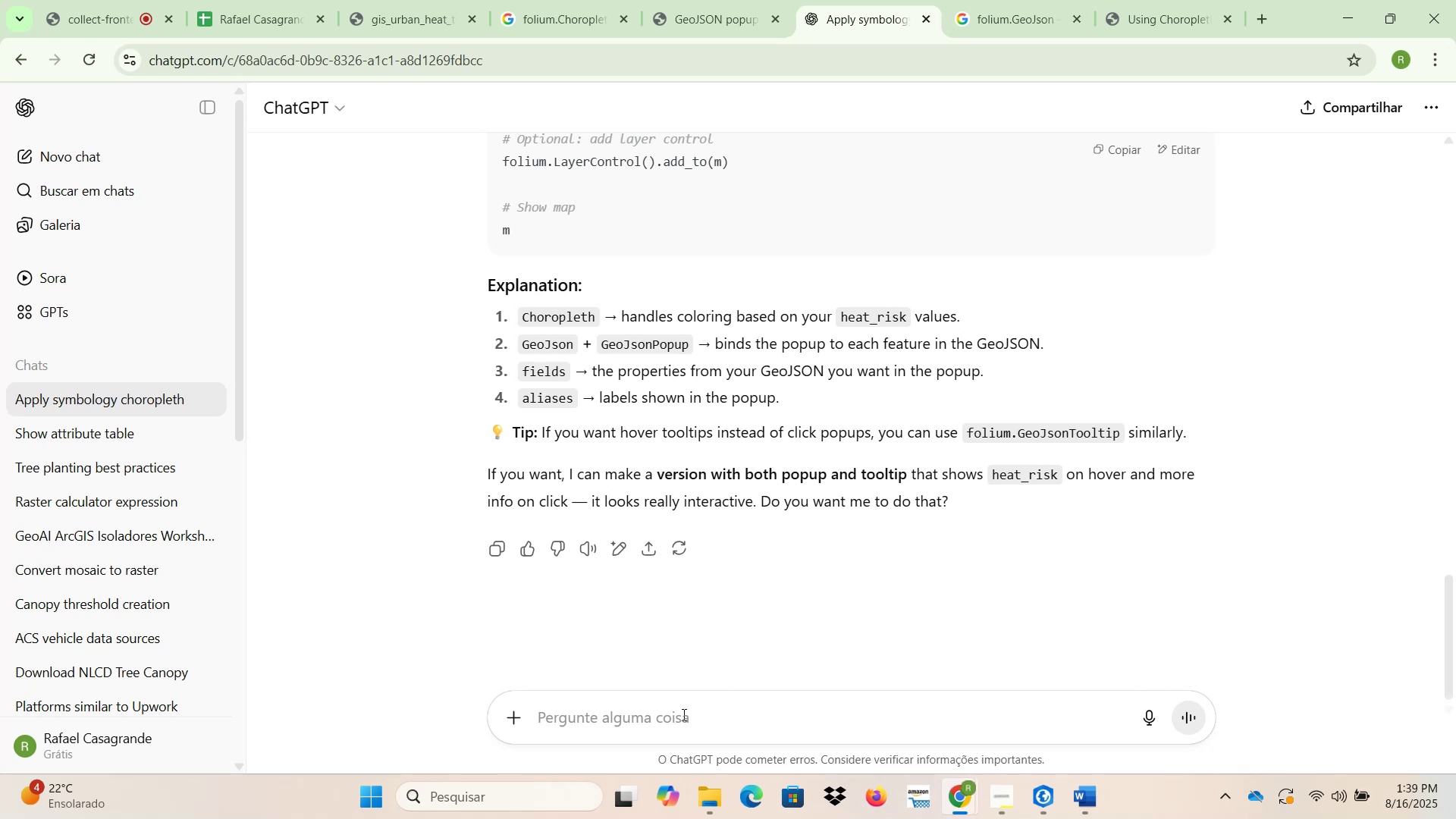 
left_click([682, 714])
 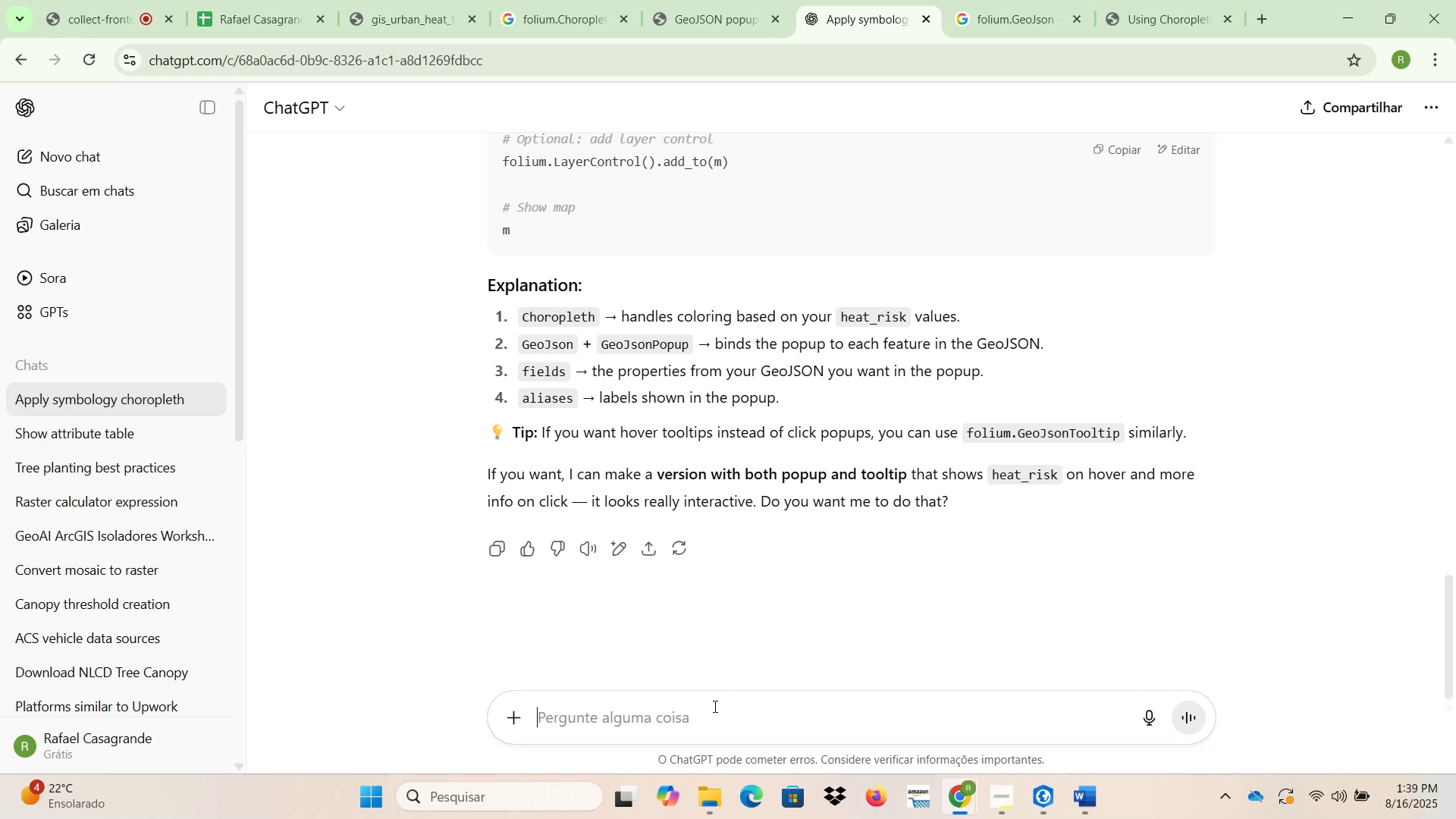 
type(how to reduce the size of the geojson line)
 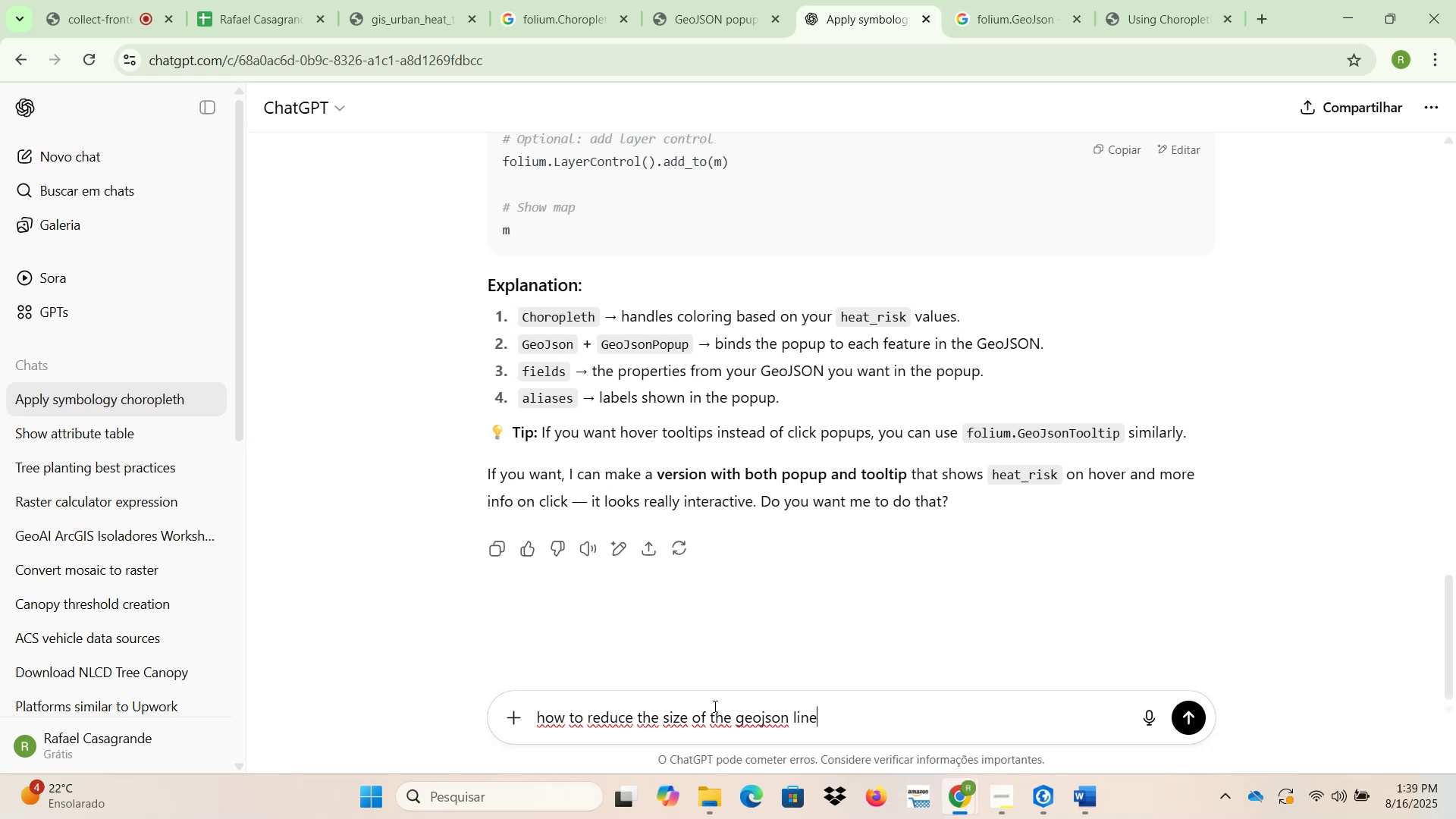 
key(Shift+Unknown)
 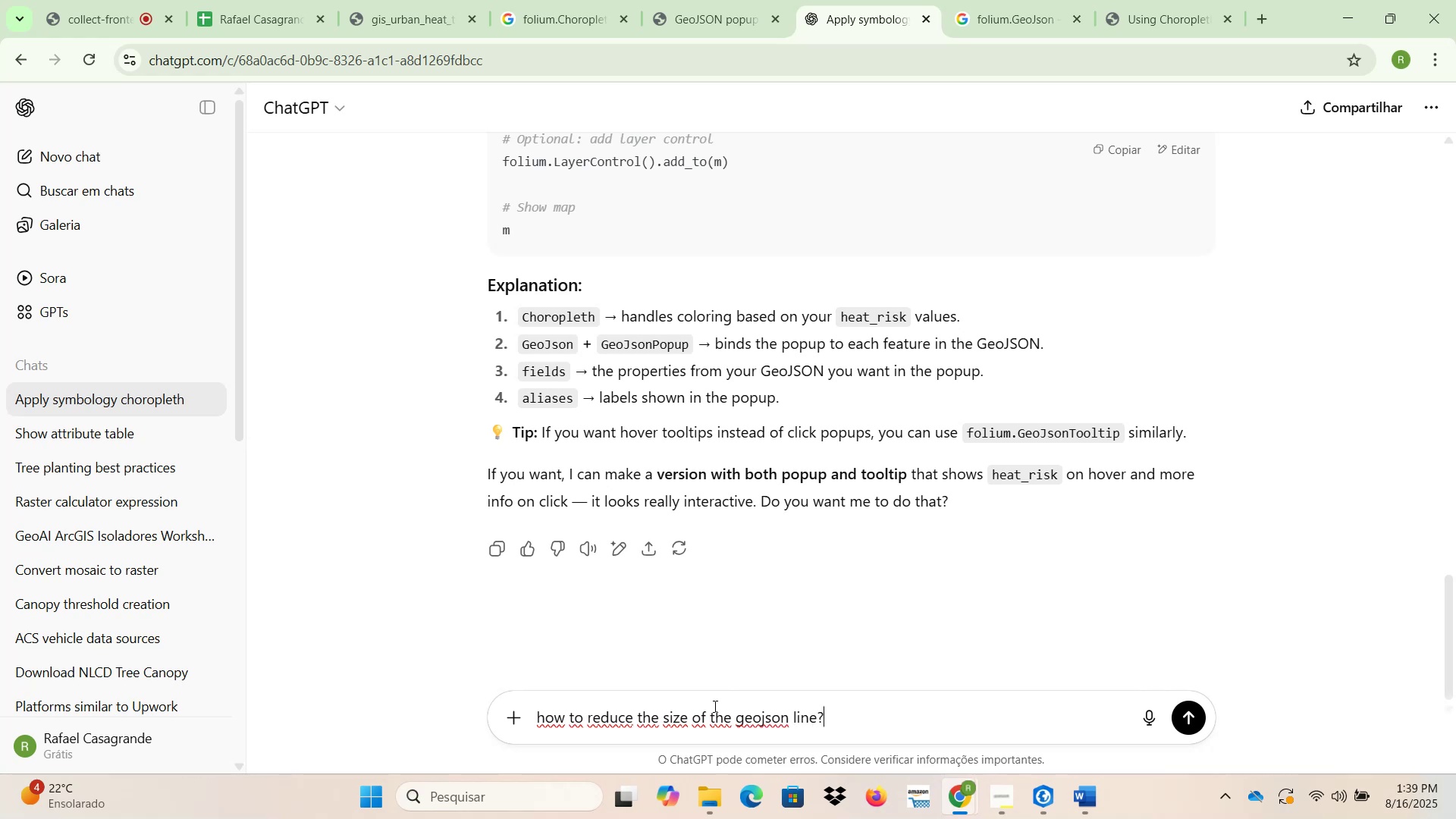 
key(Enter)
 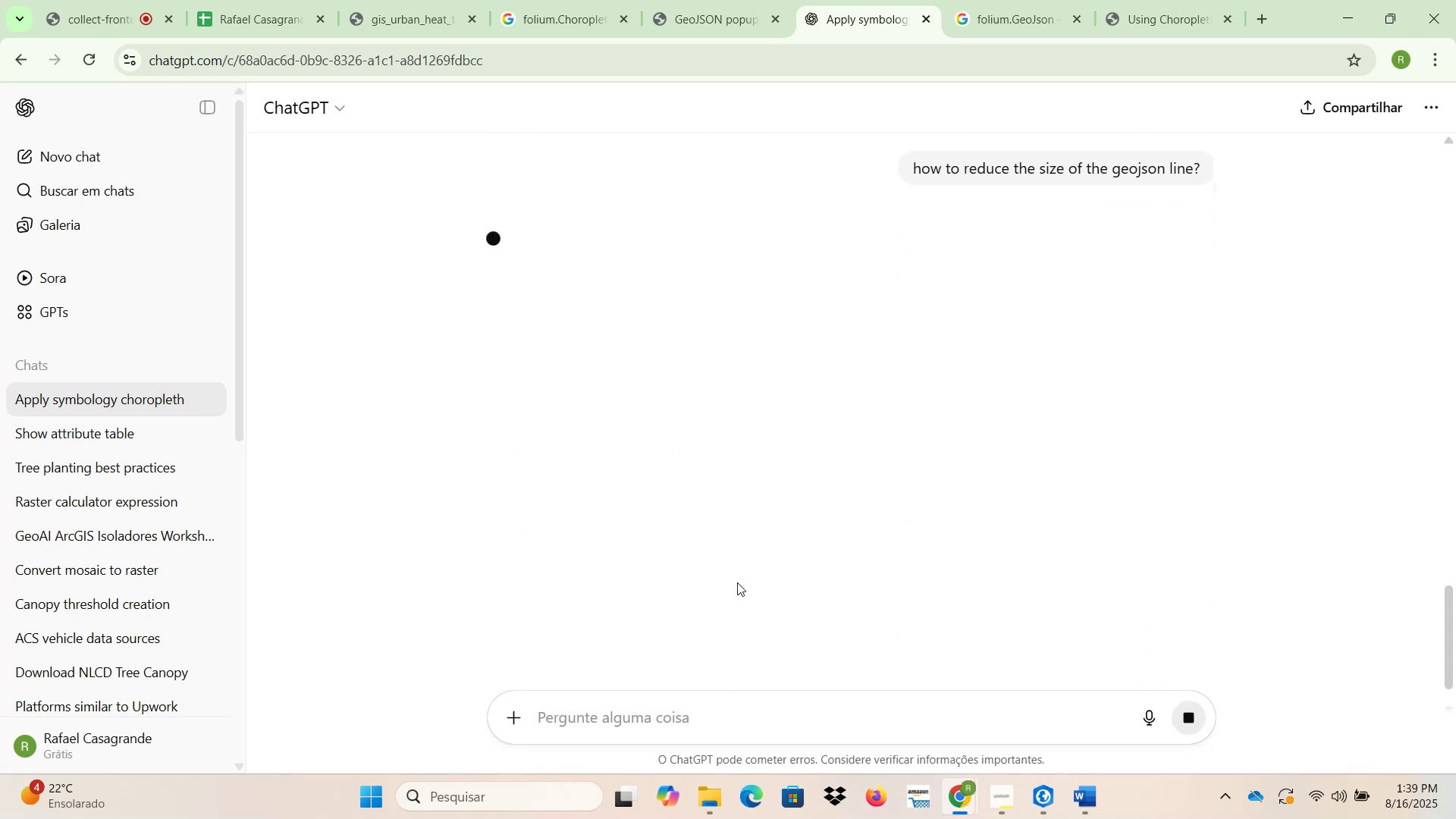 
scroll: coordinate [710, 526], scroll_direction: up, amount: 4.0
 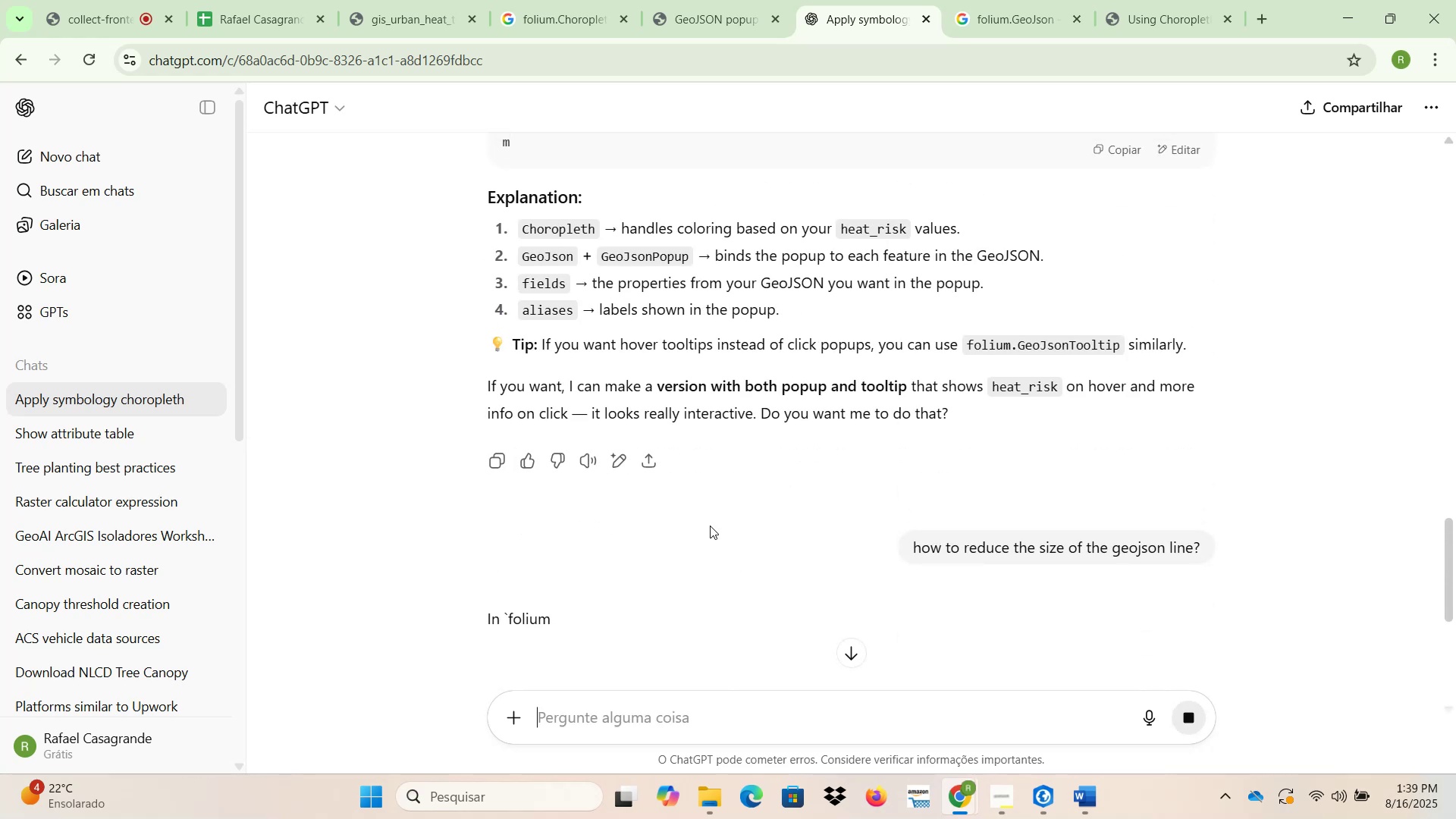 
scroll: coordinate [710, 526], scroll_direction: down, amount: 2.0
 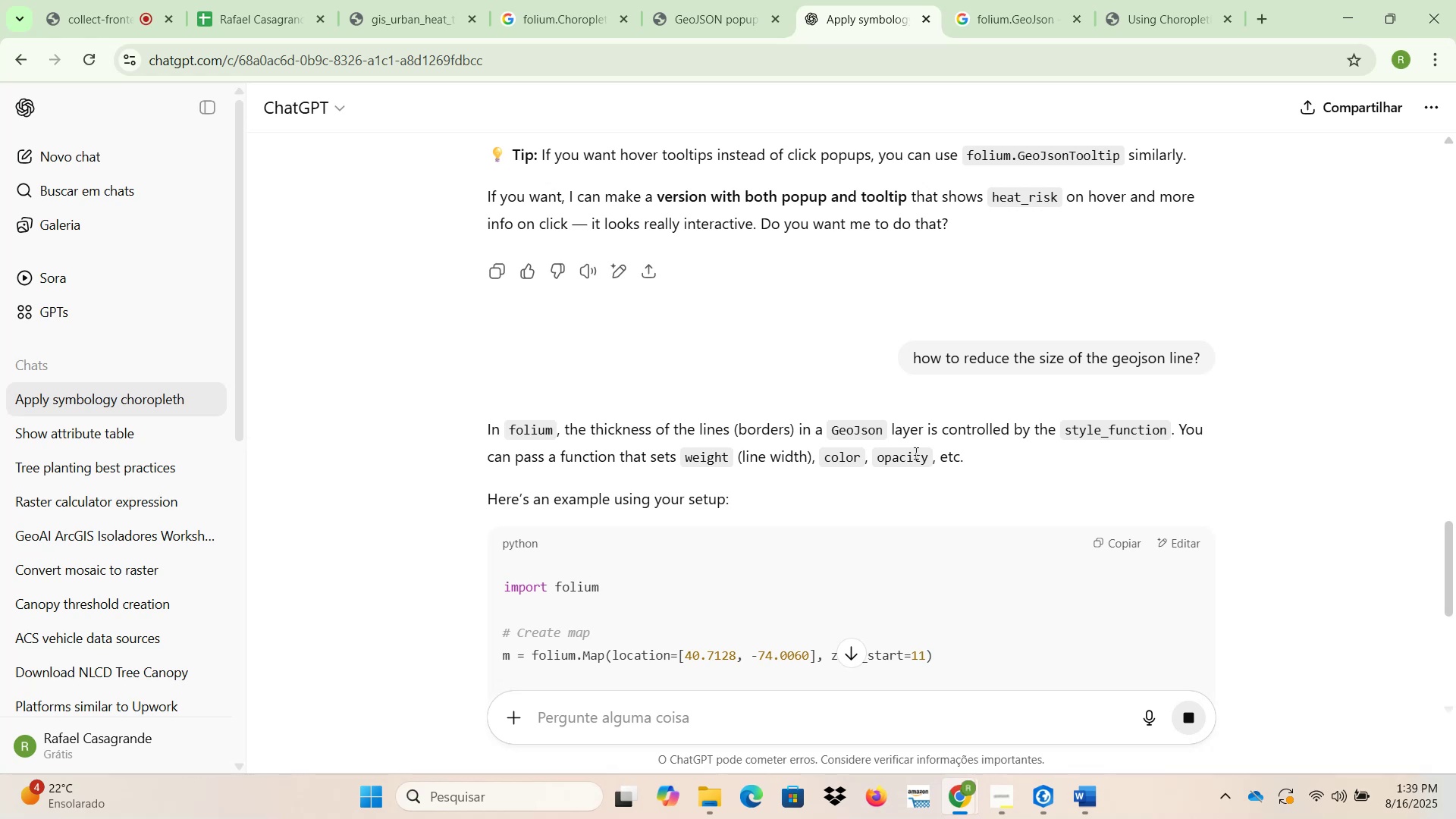 
wait(5.94)
 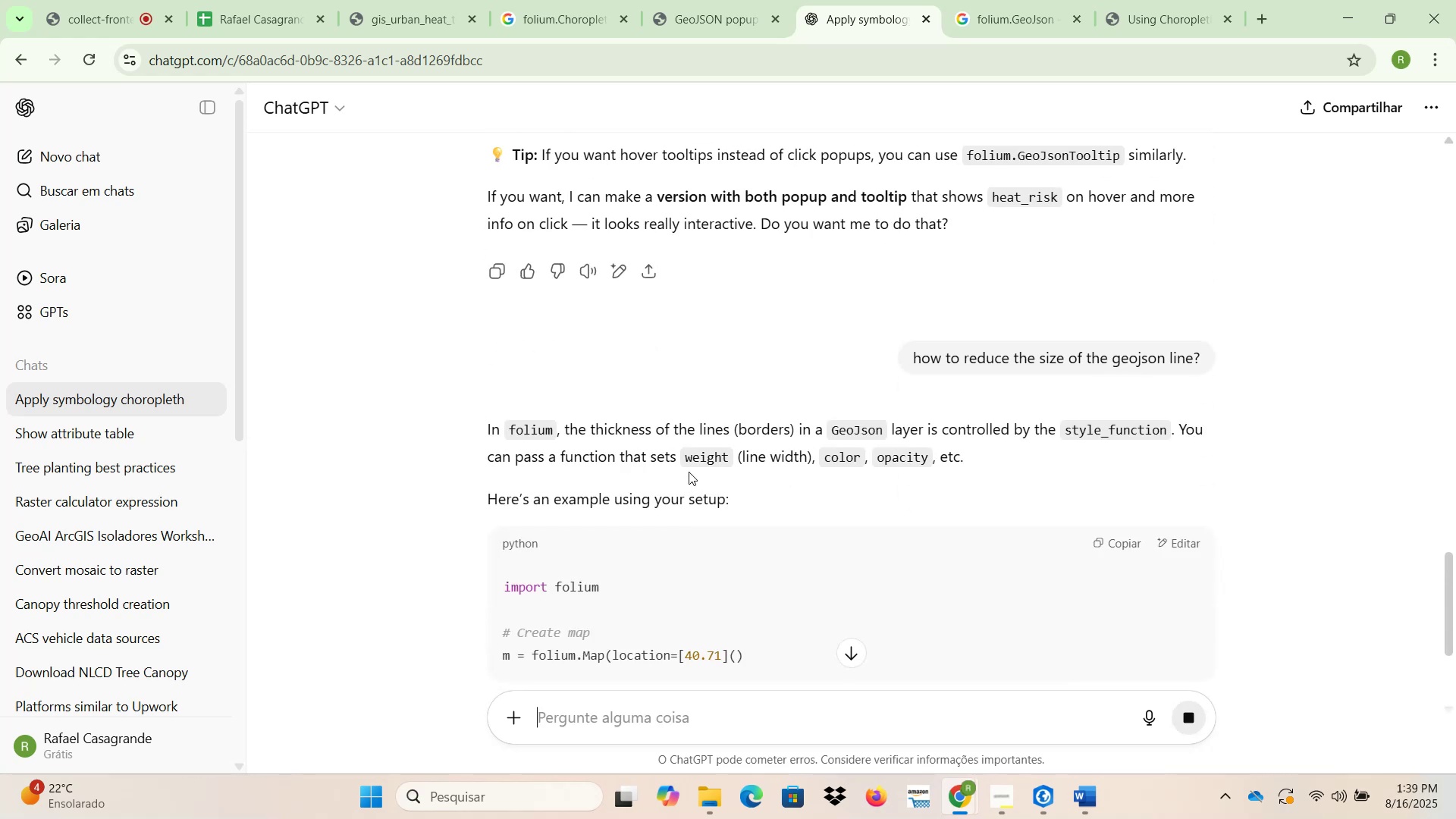 
scroll: coordinate [931, 479], scroll_direction: down, amount: 7.0
 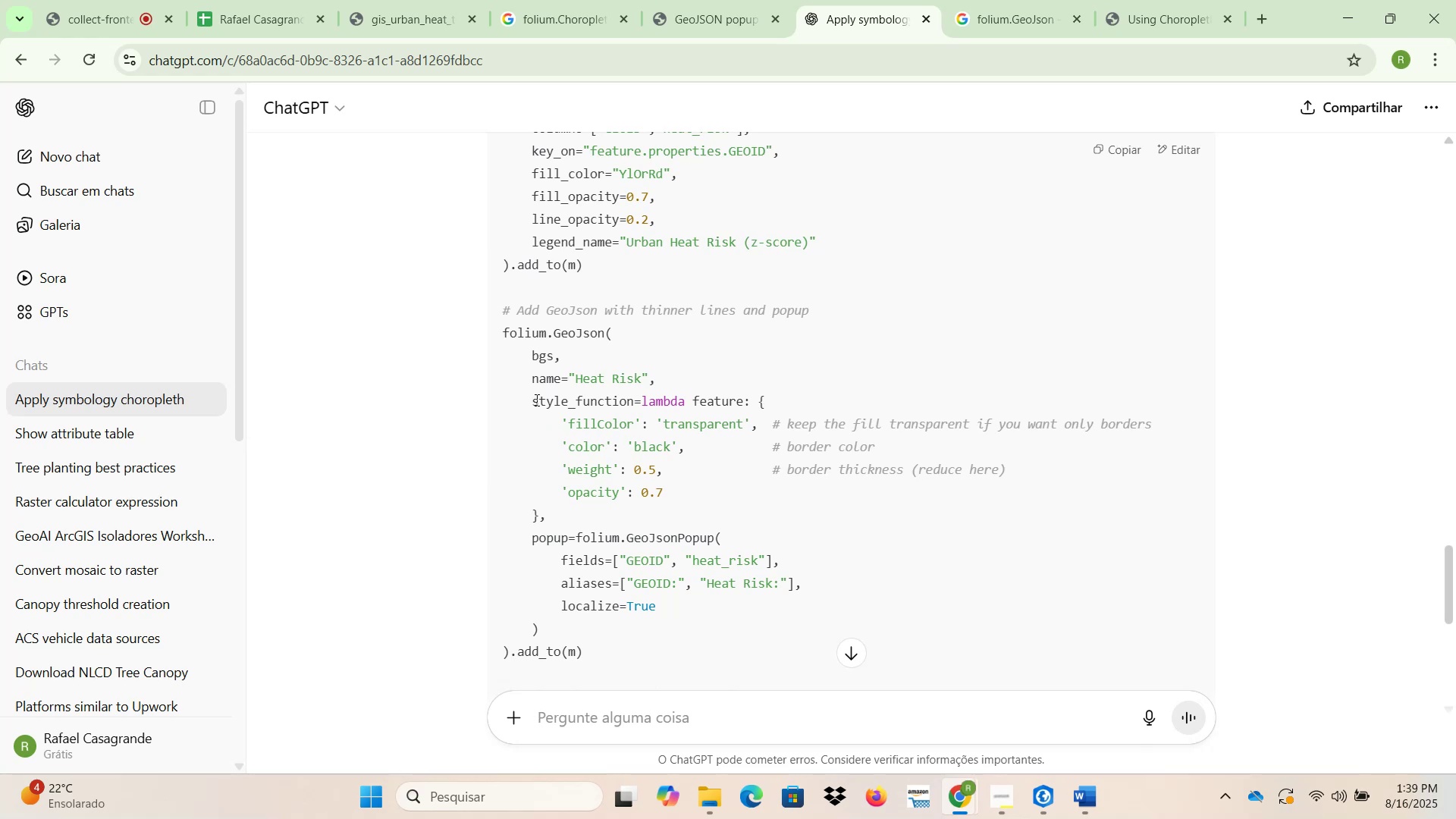 
wait(9.7)
 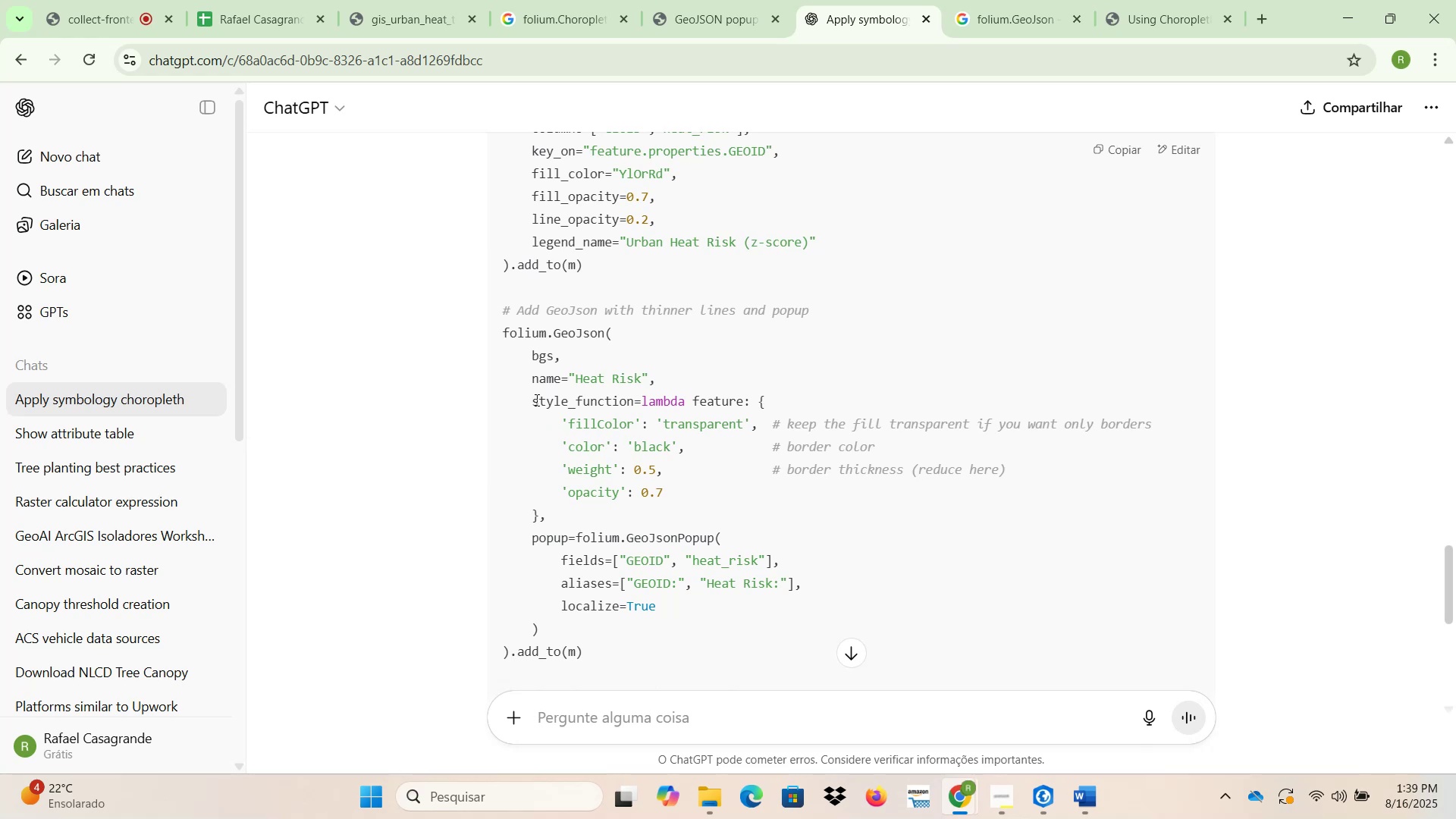 
left_click_drag(start_coordinate=[535, 400], to_coordinate=[562, 516])
 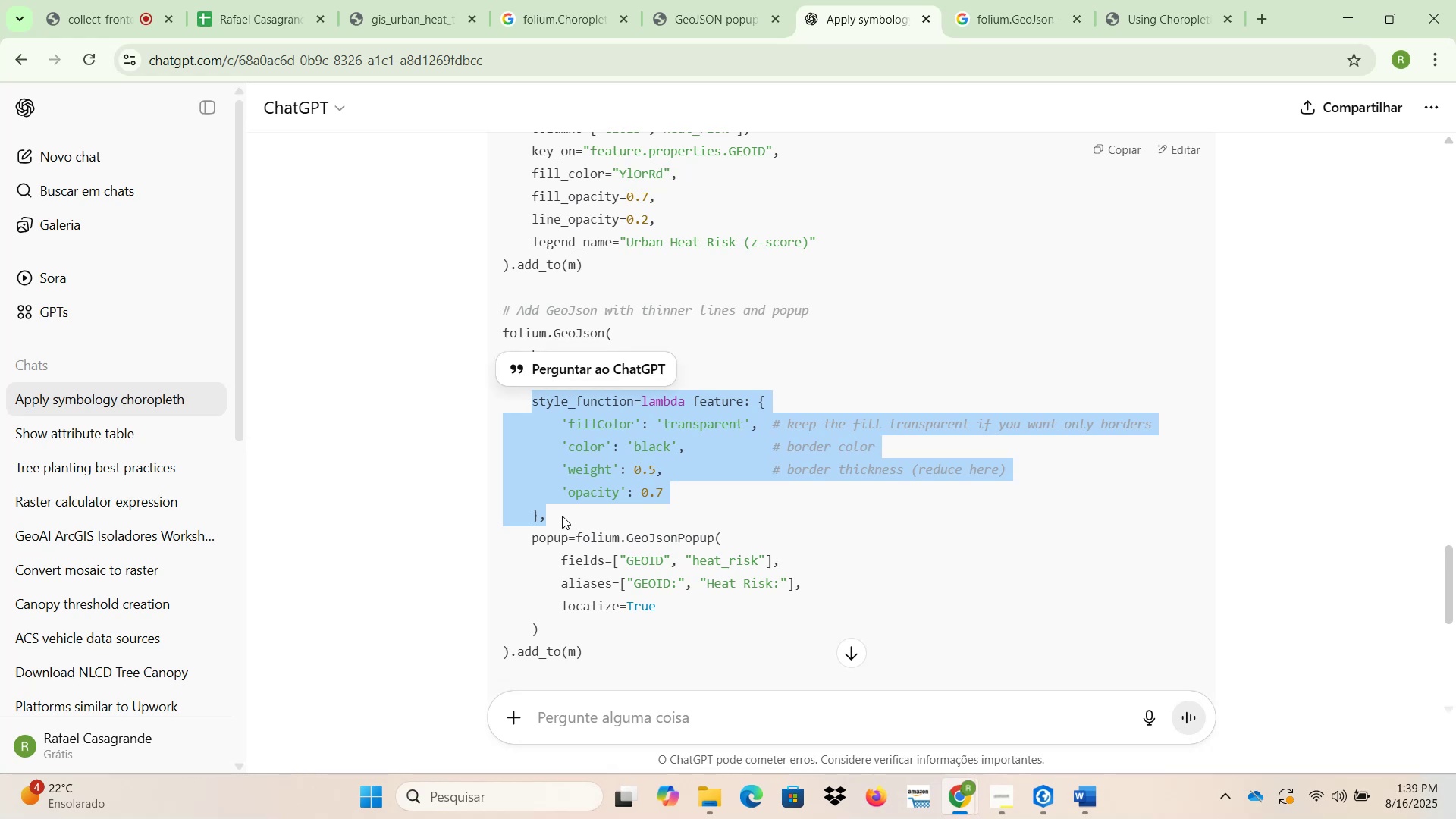 
key(Control+ControlLeft)
 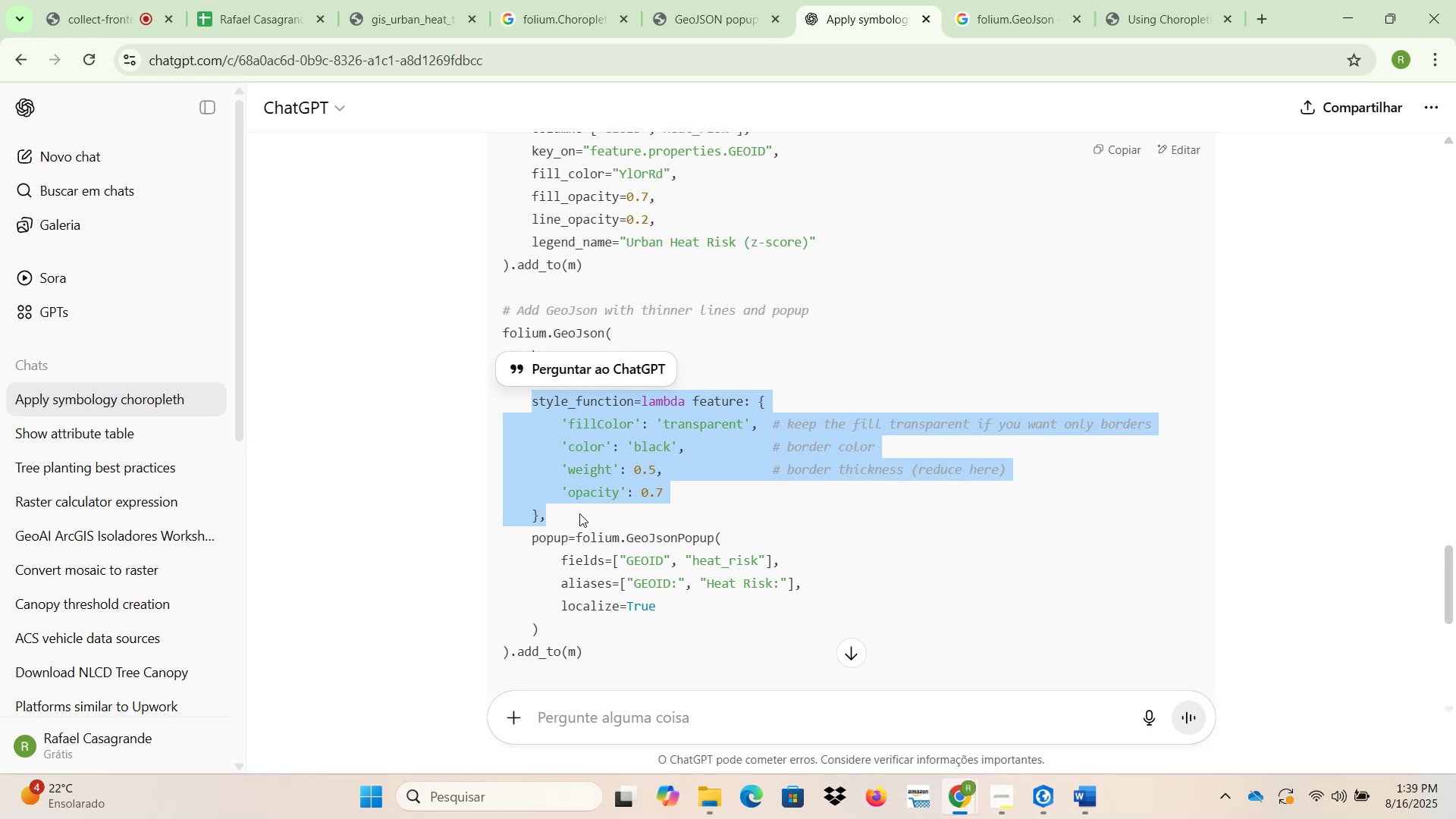 
key(Control+C)
 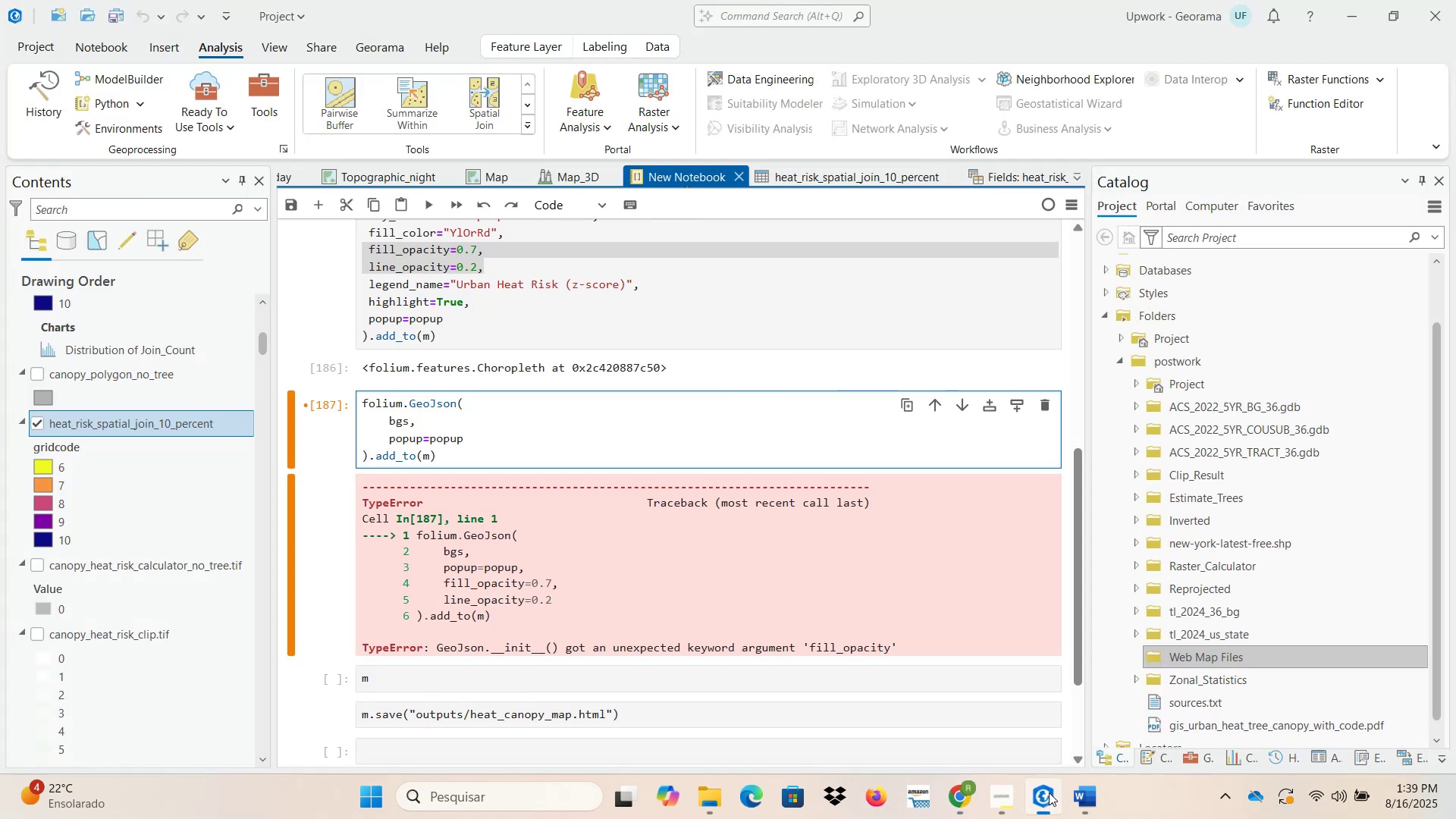 
scroll: coordinate [765, 537], scroll_direction: up, amount: 2.0
 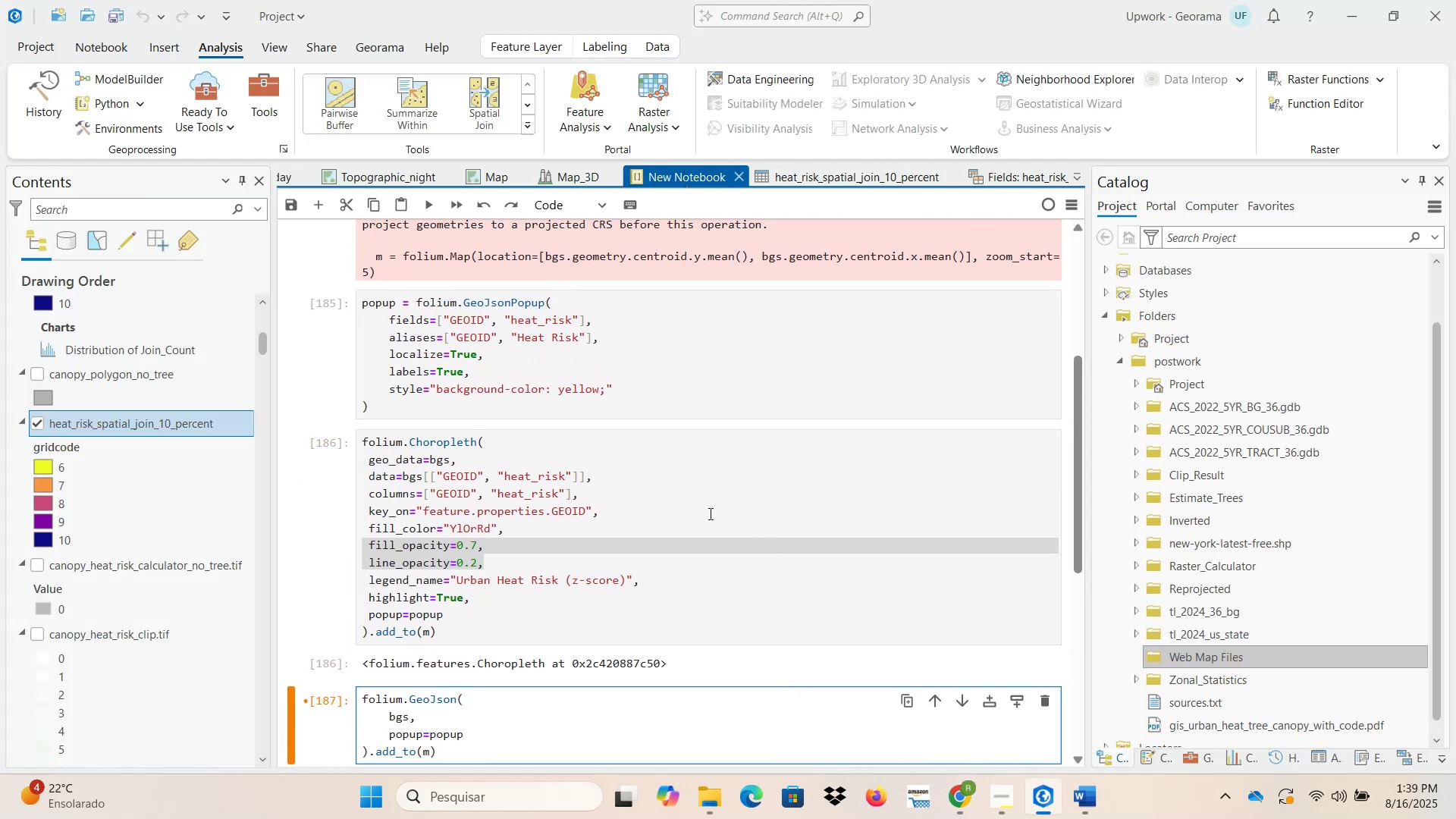 
scroll: coordinate [700, 513], scroll_direction: down, amount: 2.0
 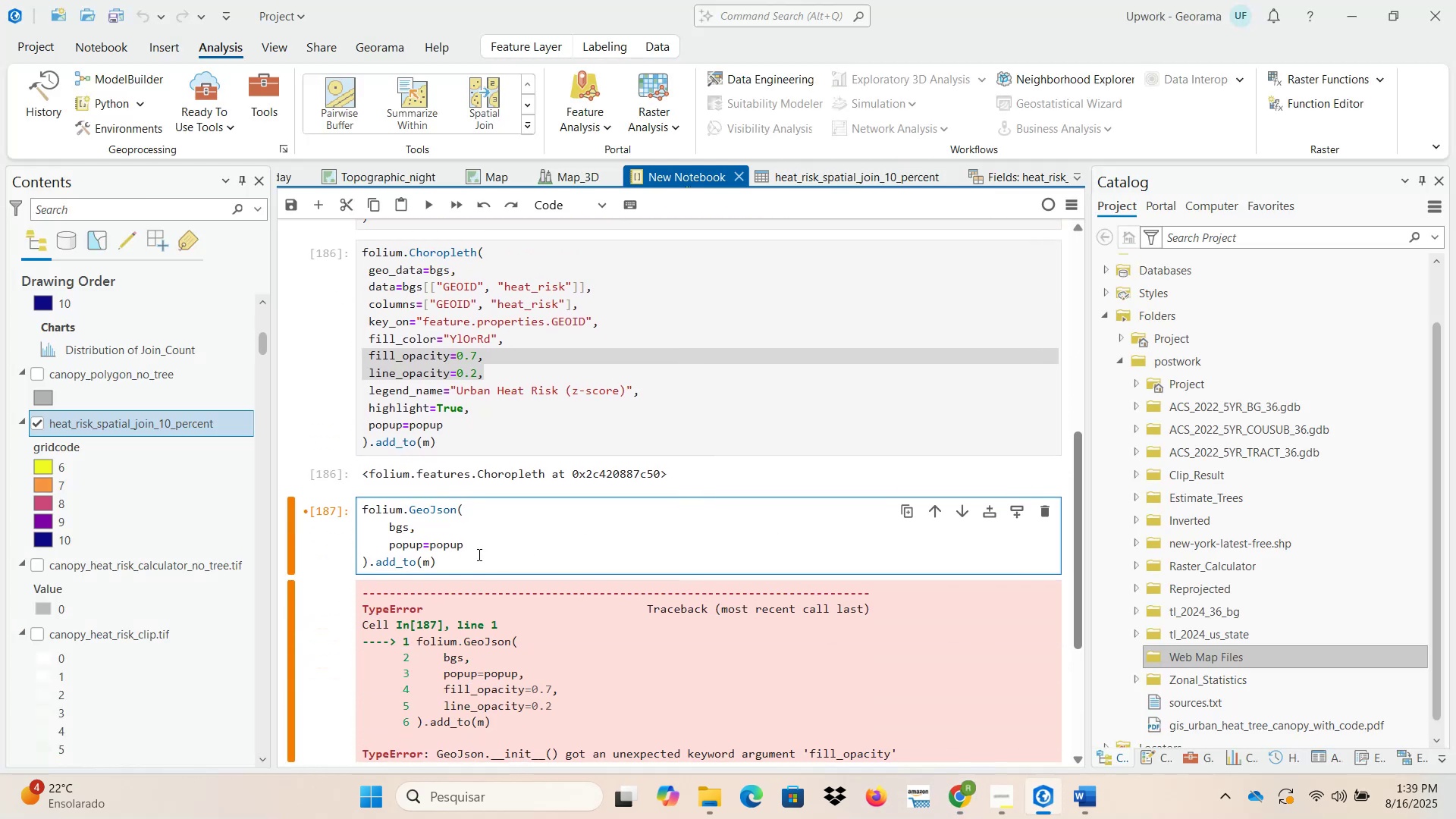 
left_click([476, 551])
 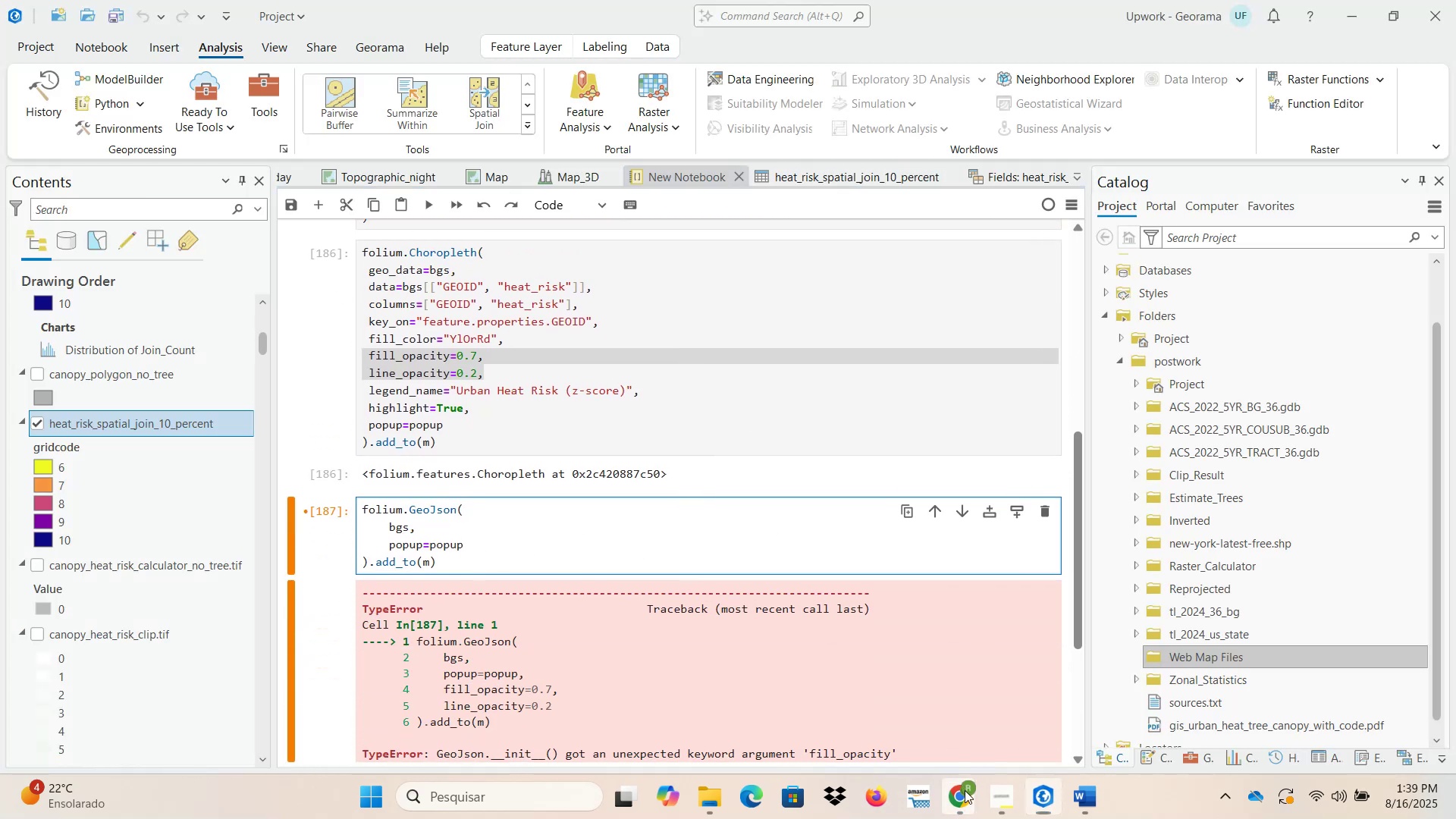 
left_click([877, 689])
 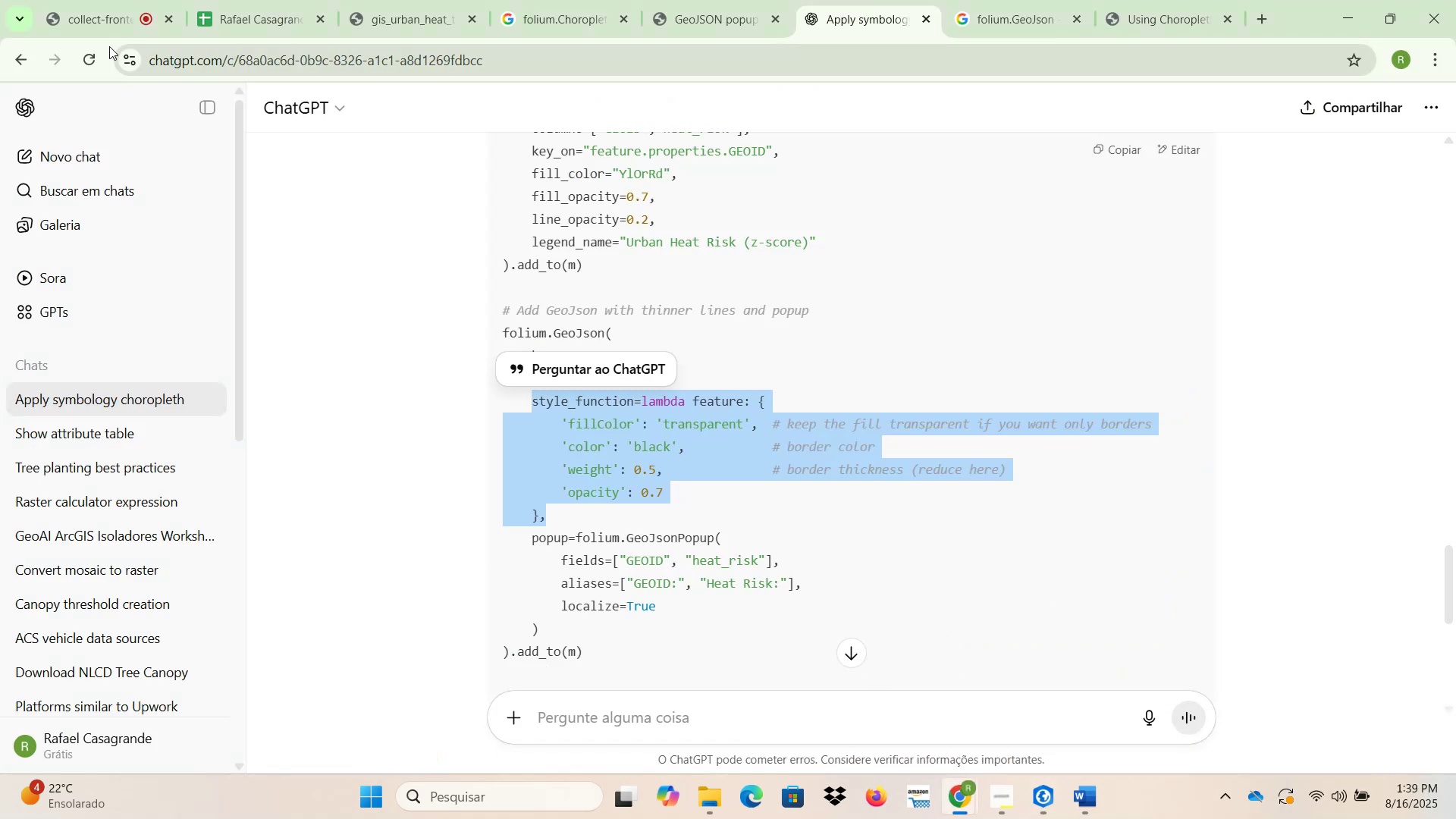 
left_click([95, 18])
 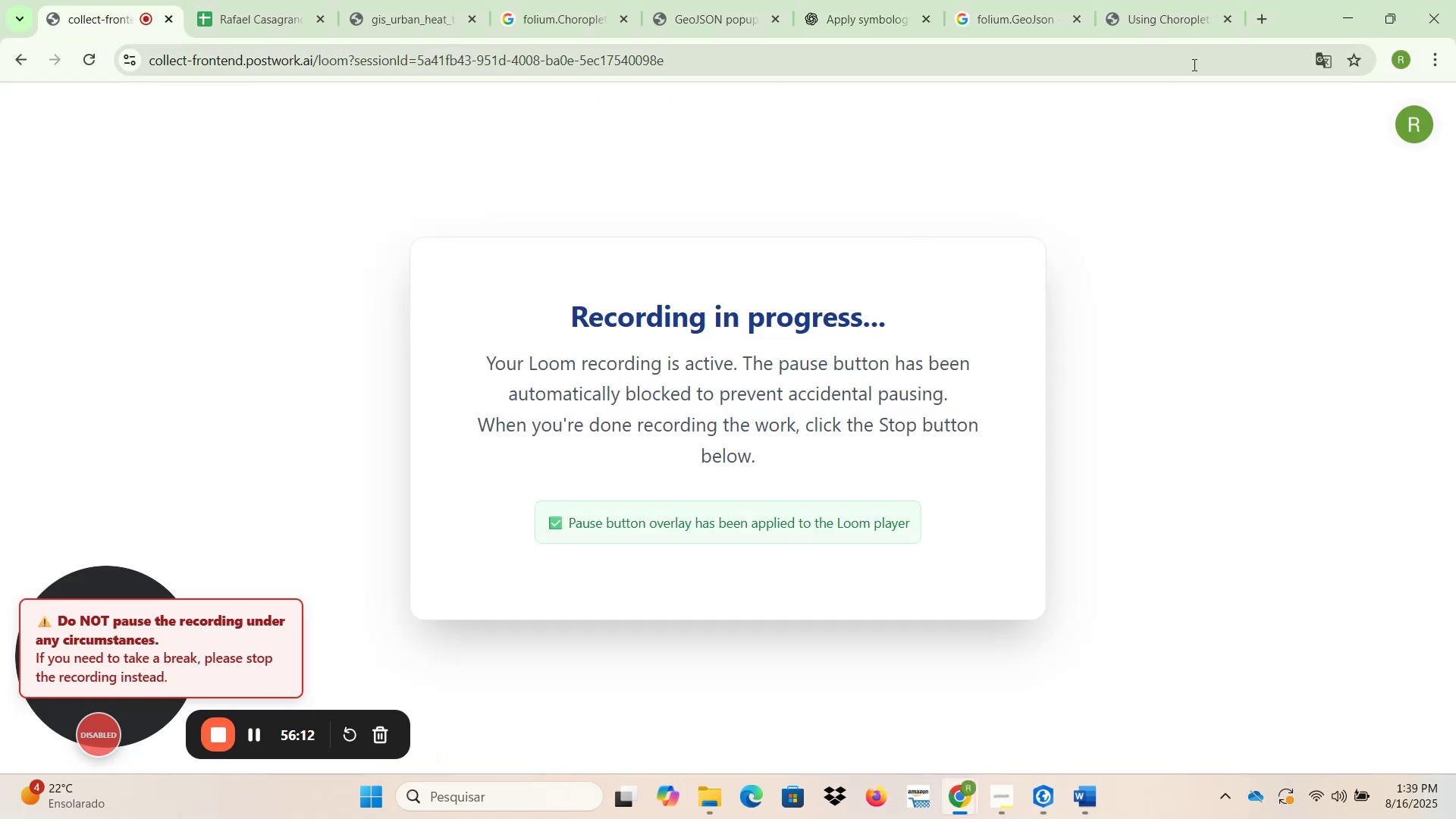 
left_click([1341, 15])
 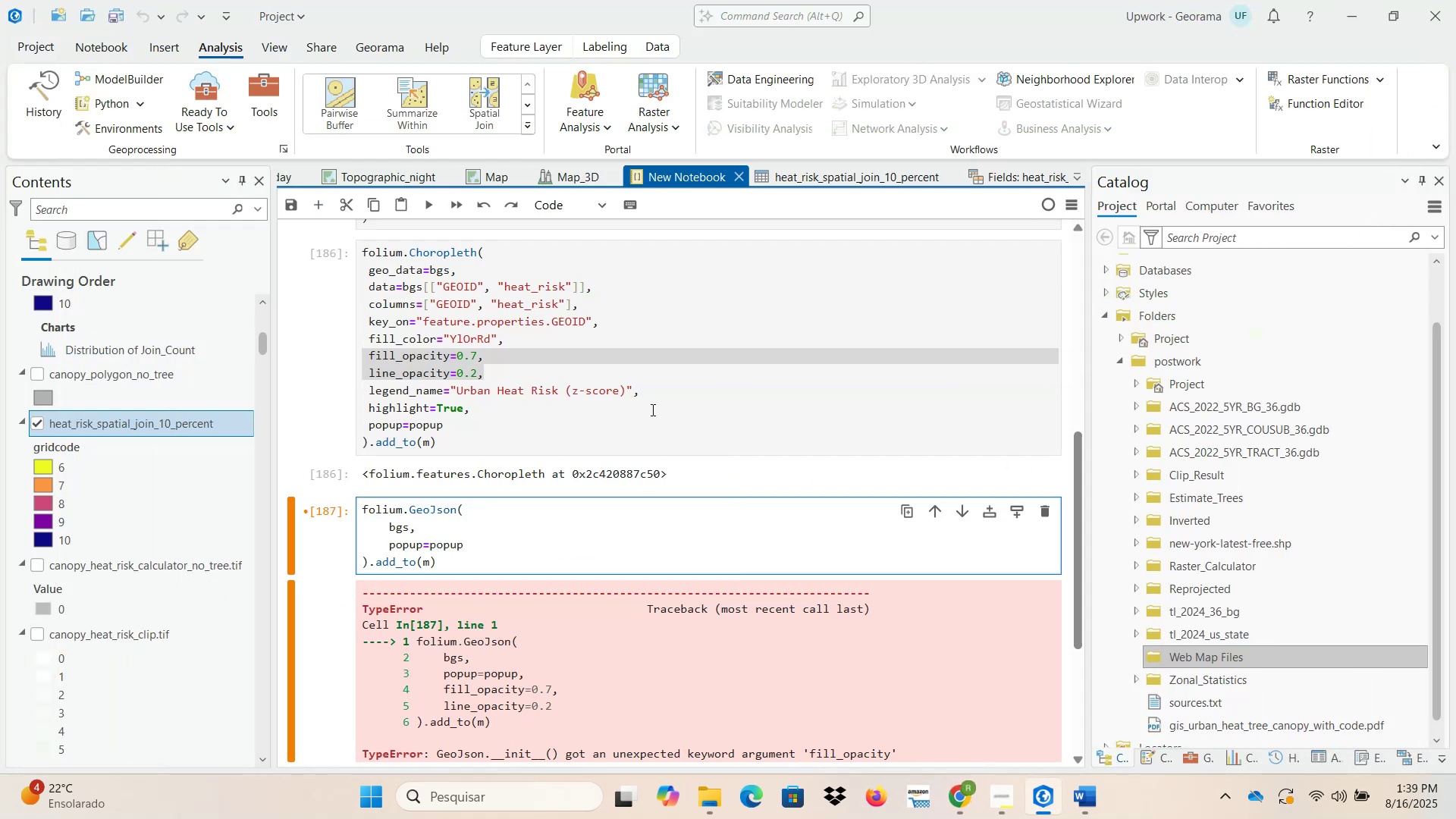 
scroll: coordinate [637, 407], scroll_direction: up, amount: 1.0
 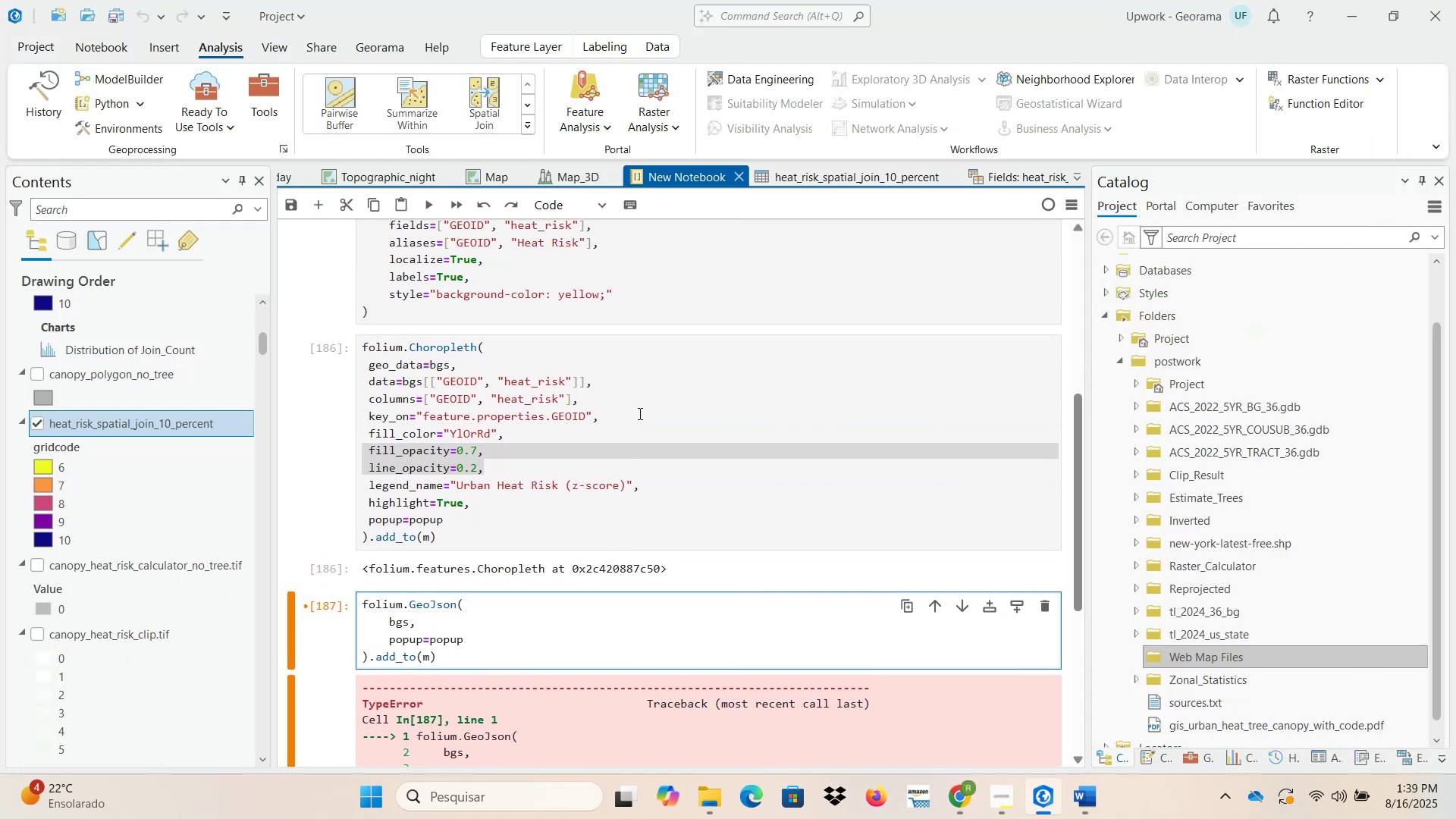 
scroll: coordinate [630, 443], scroll_direction: down, amount: 1.0
 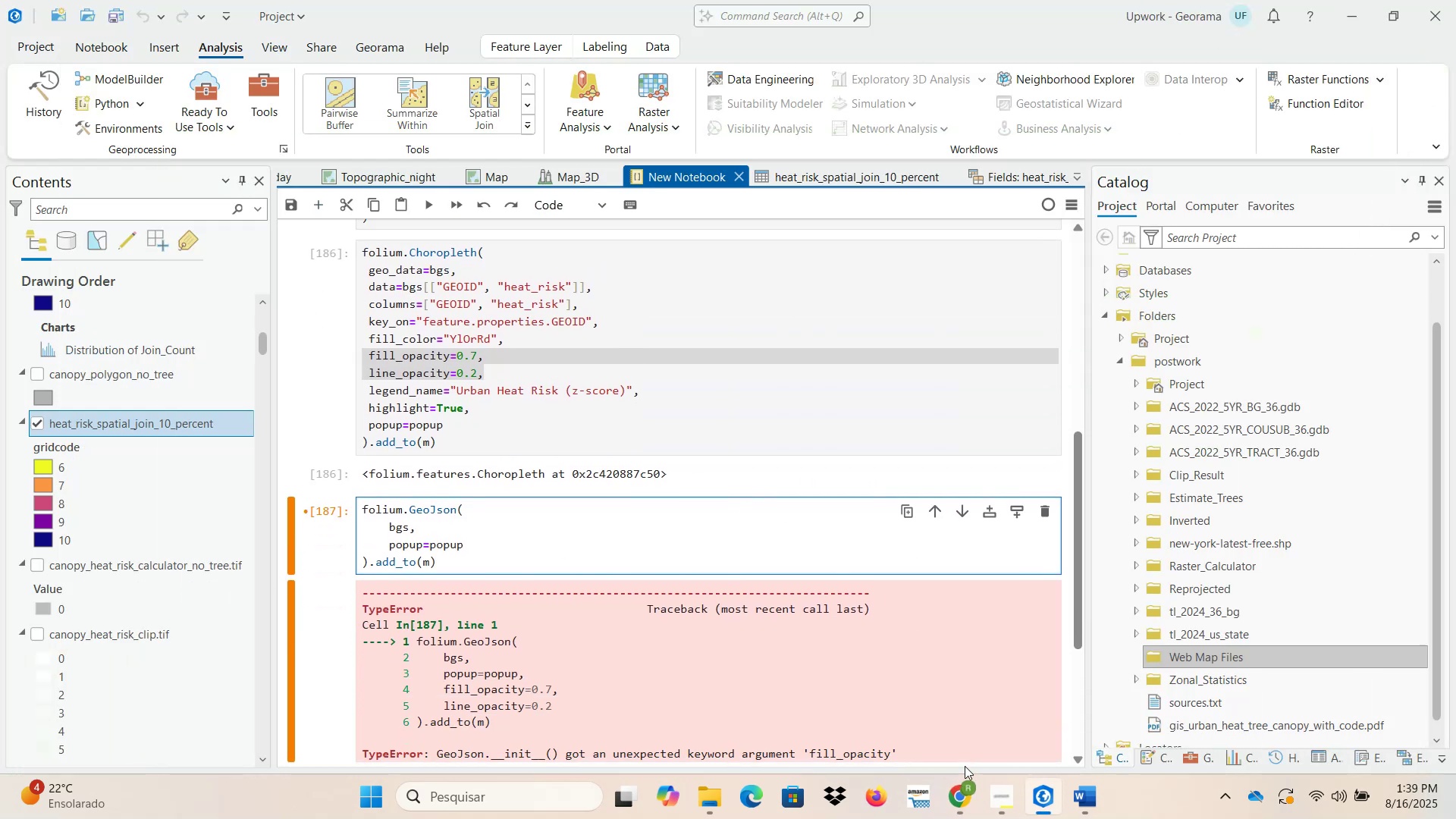 
double_click([850, 709])
 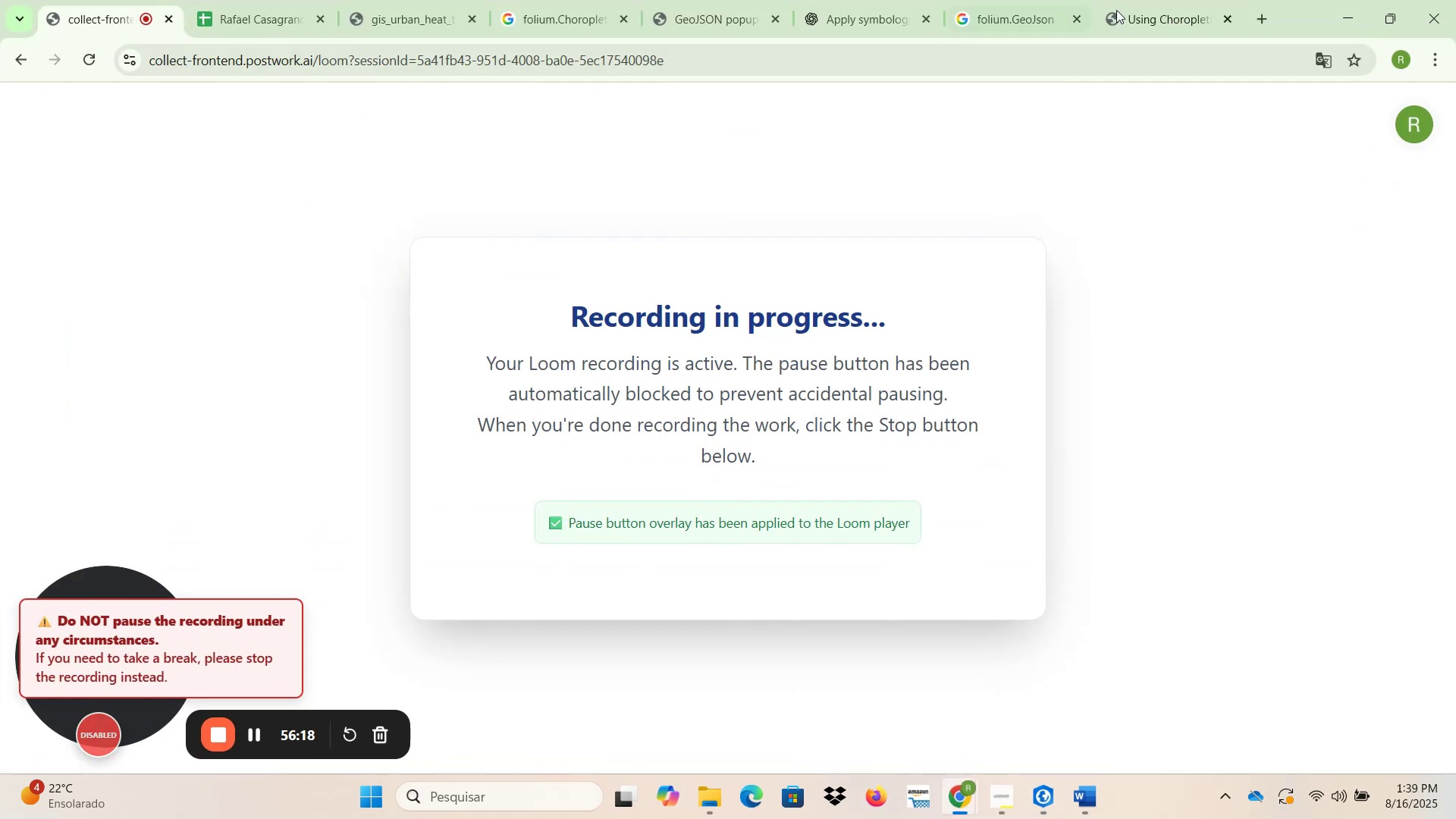 
left_click([1138, 13])
 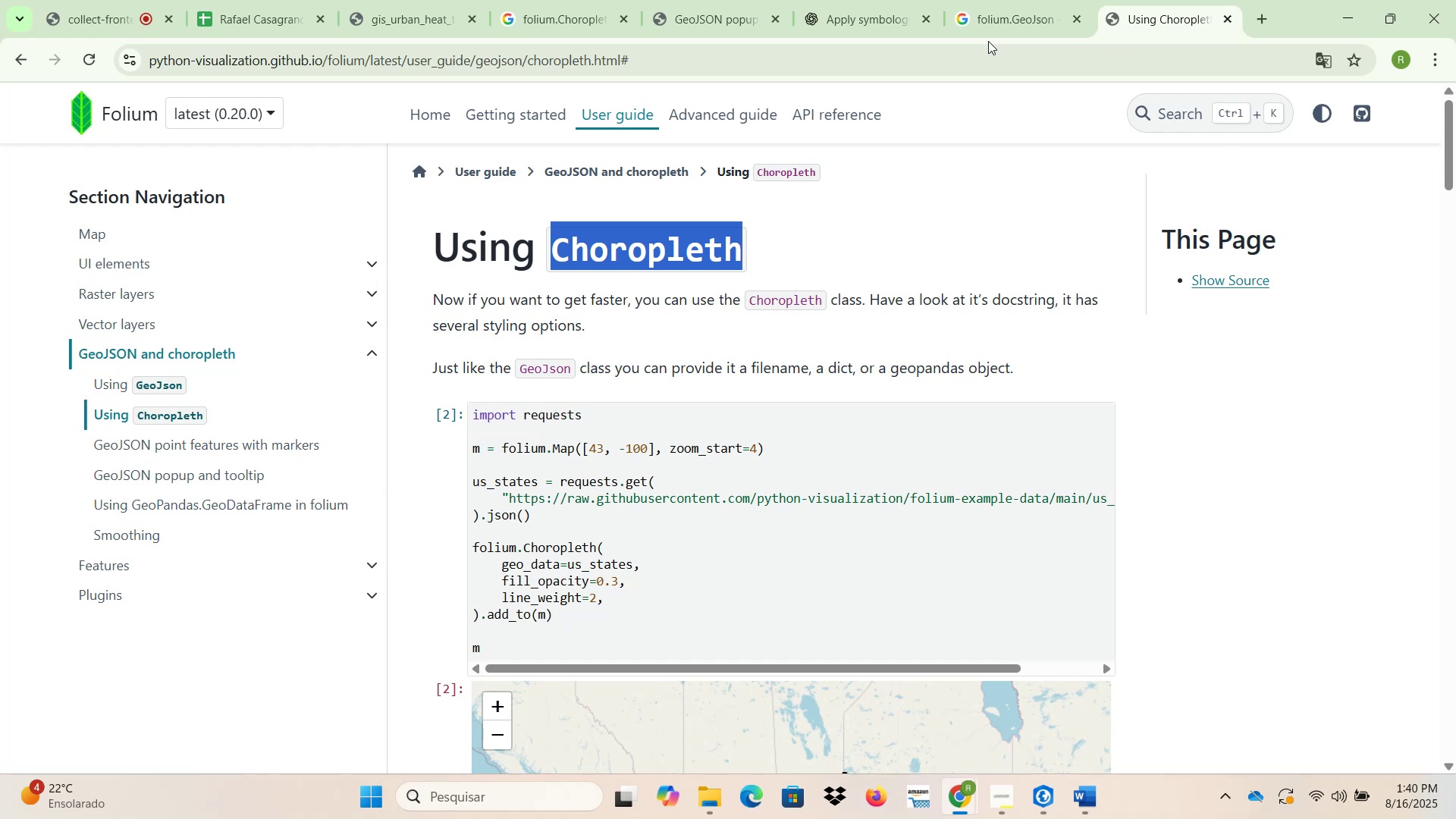 
left_click([840, 18])
 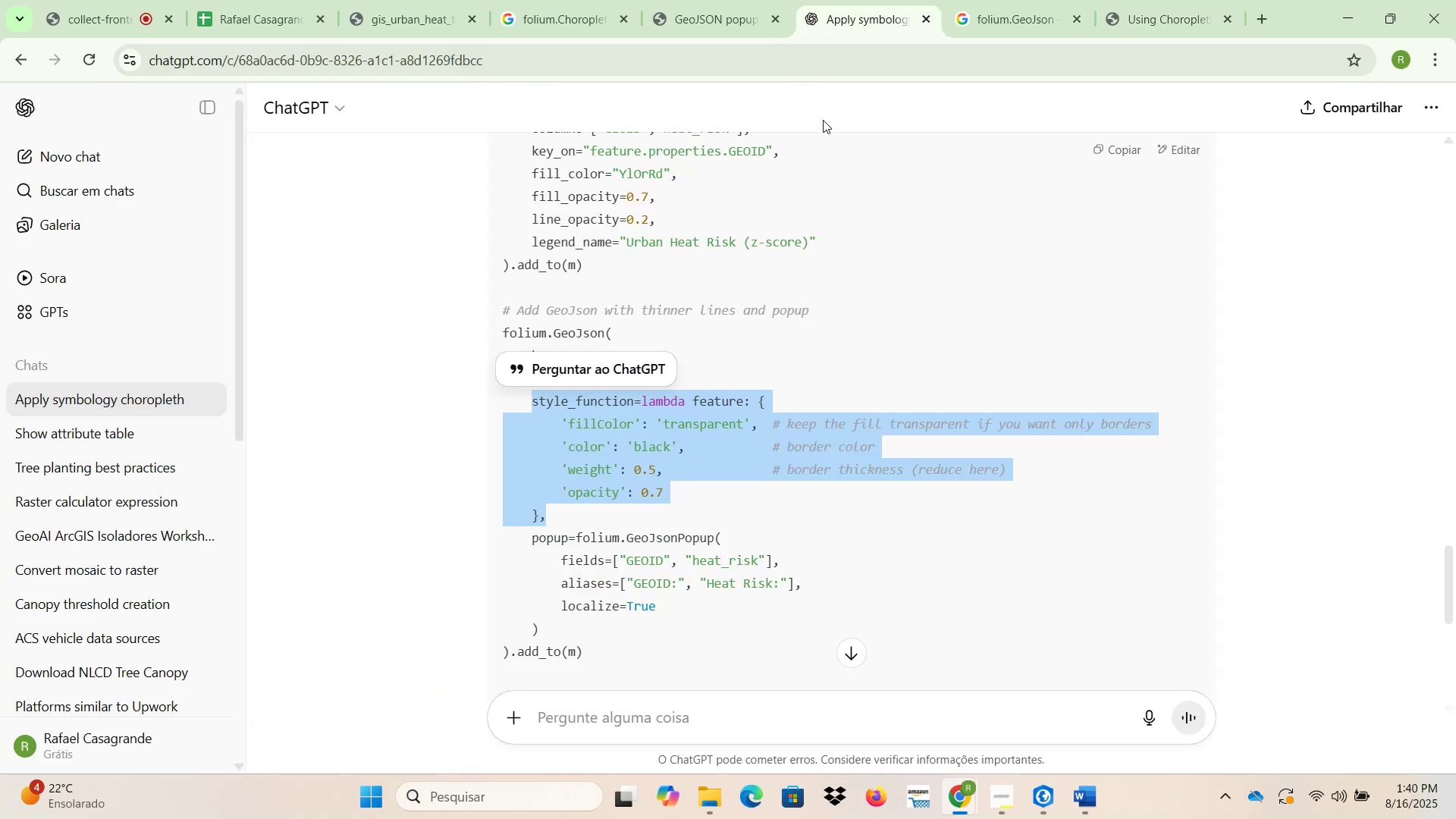 
scroll: coordinate [924, 469], scroll_direction: up, amount: 1.0
 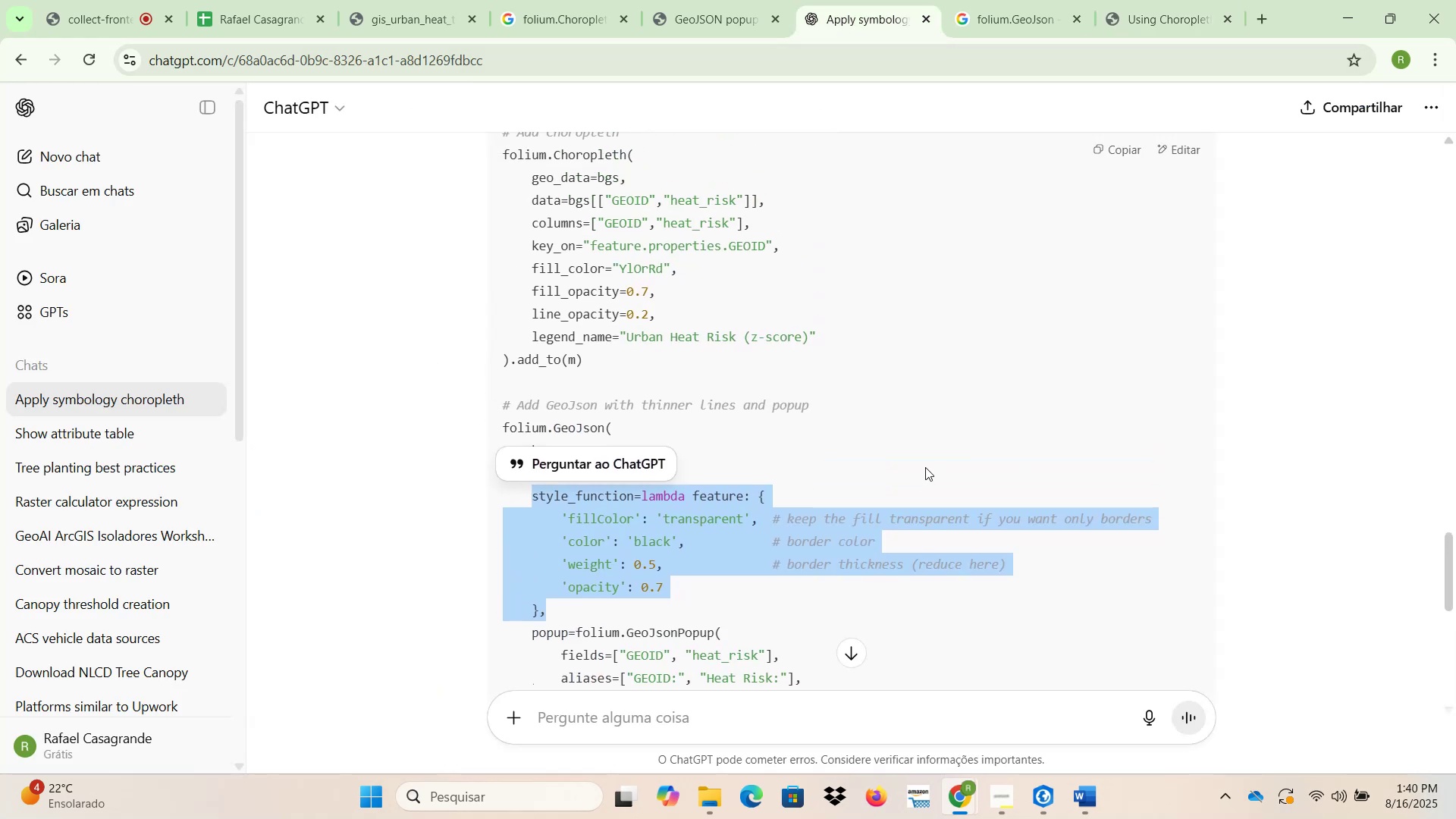 
left_click([928, 457])
 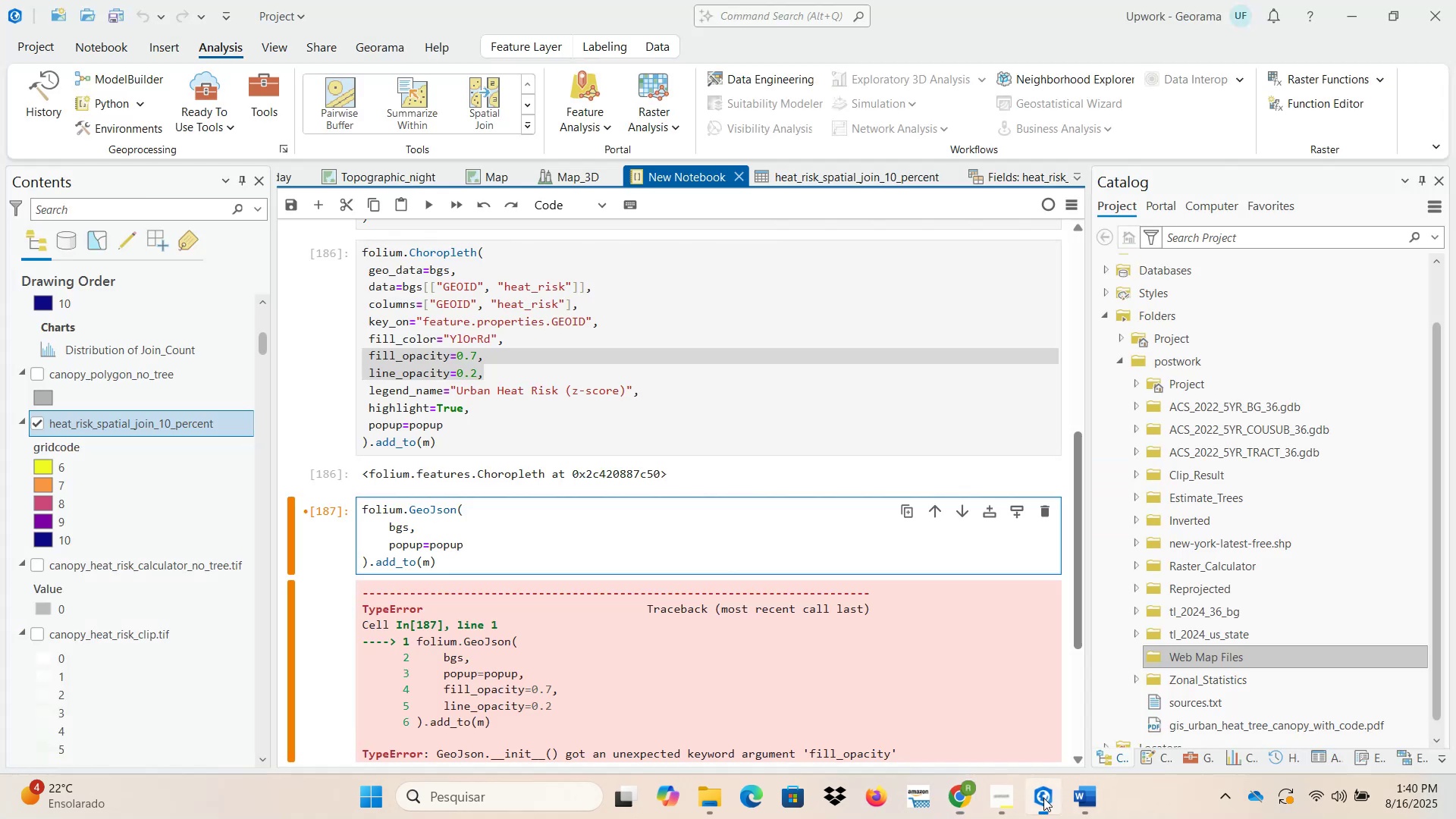 
wait(7.69)
 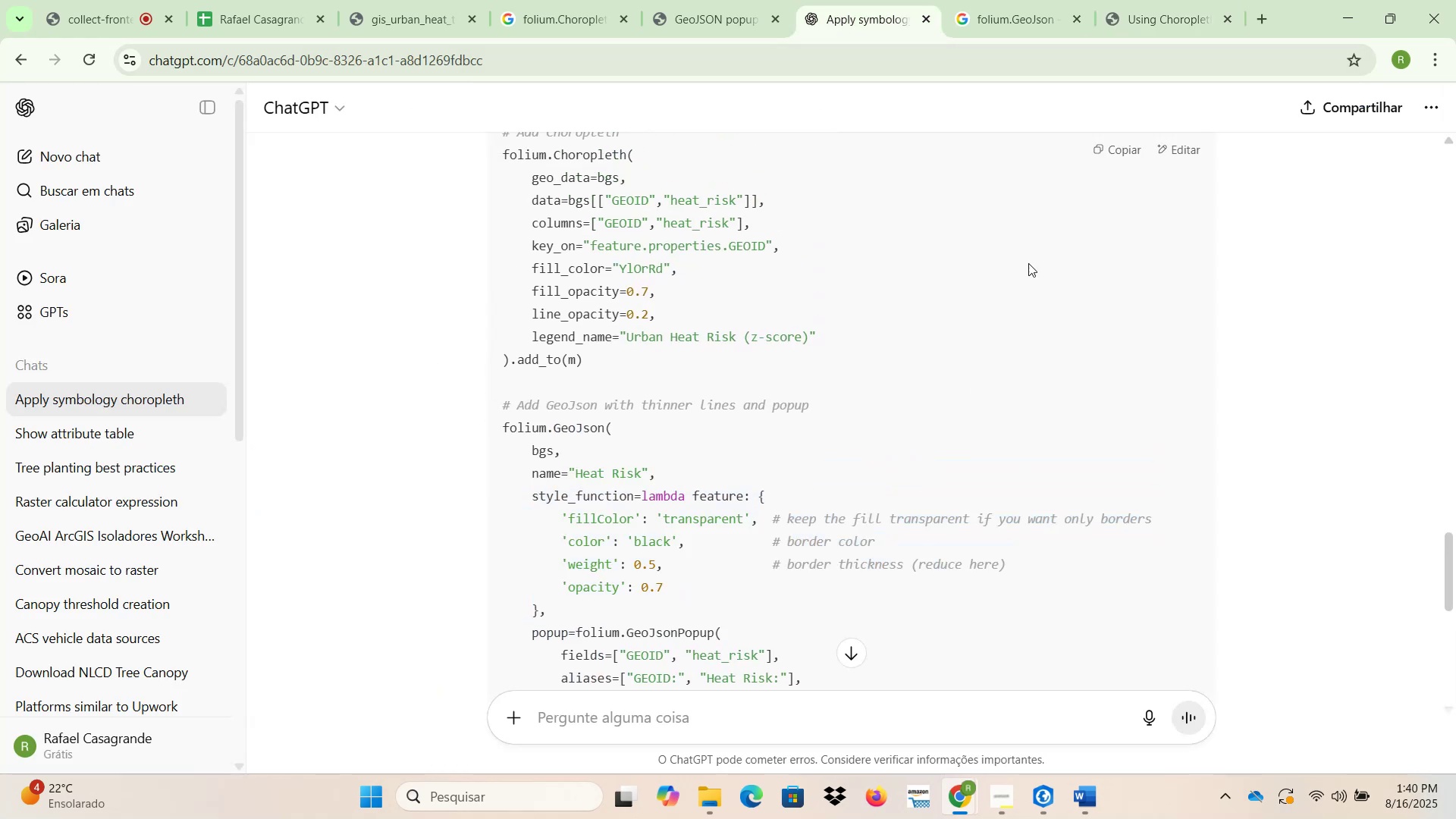 
left_click([505, 542])
 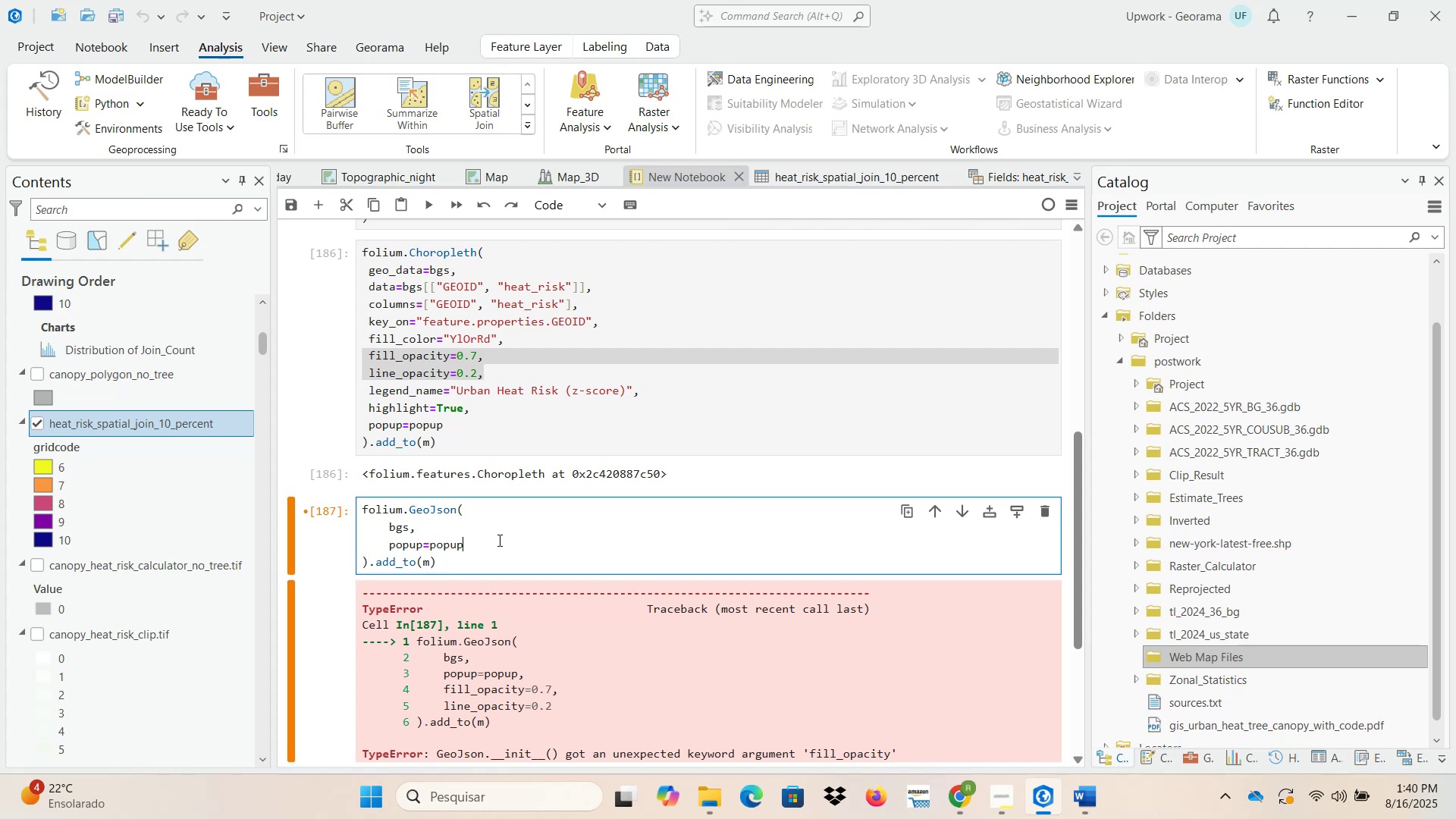 
key(Comma)
 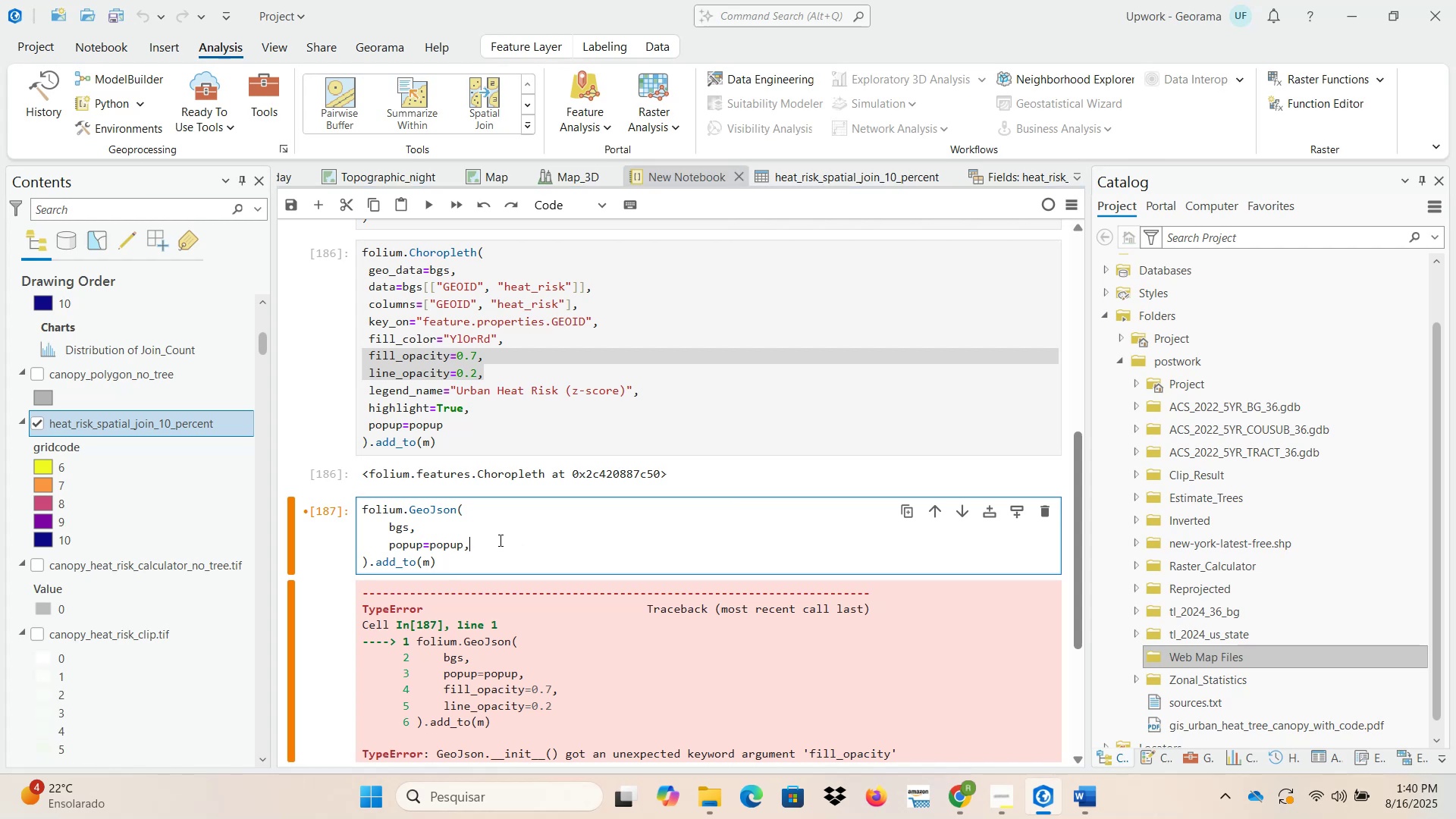 
key(Enter)
 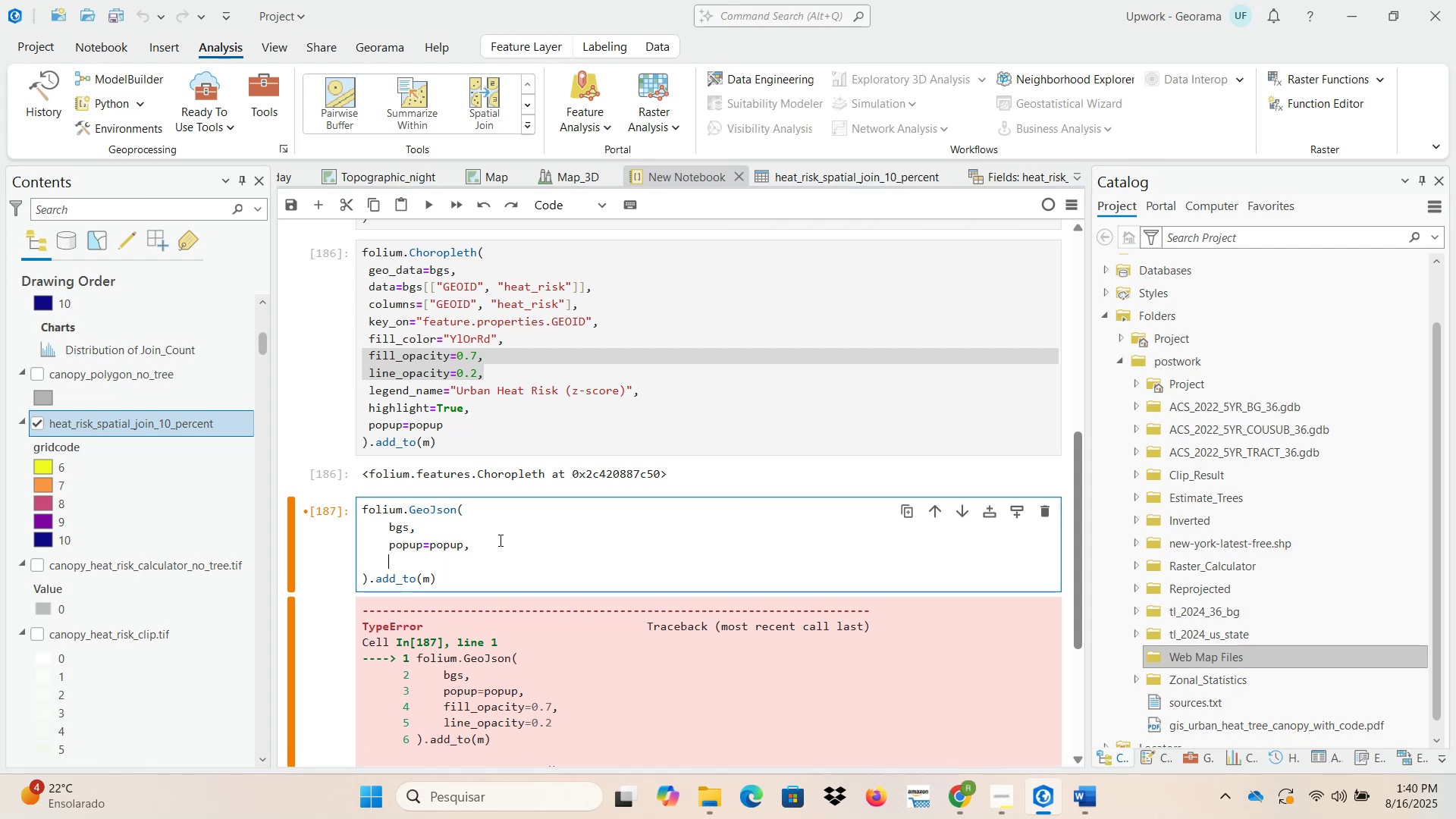 
key(Control+ControlLeft)
 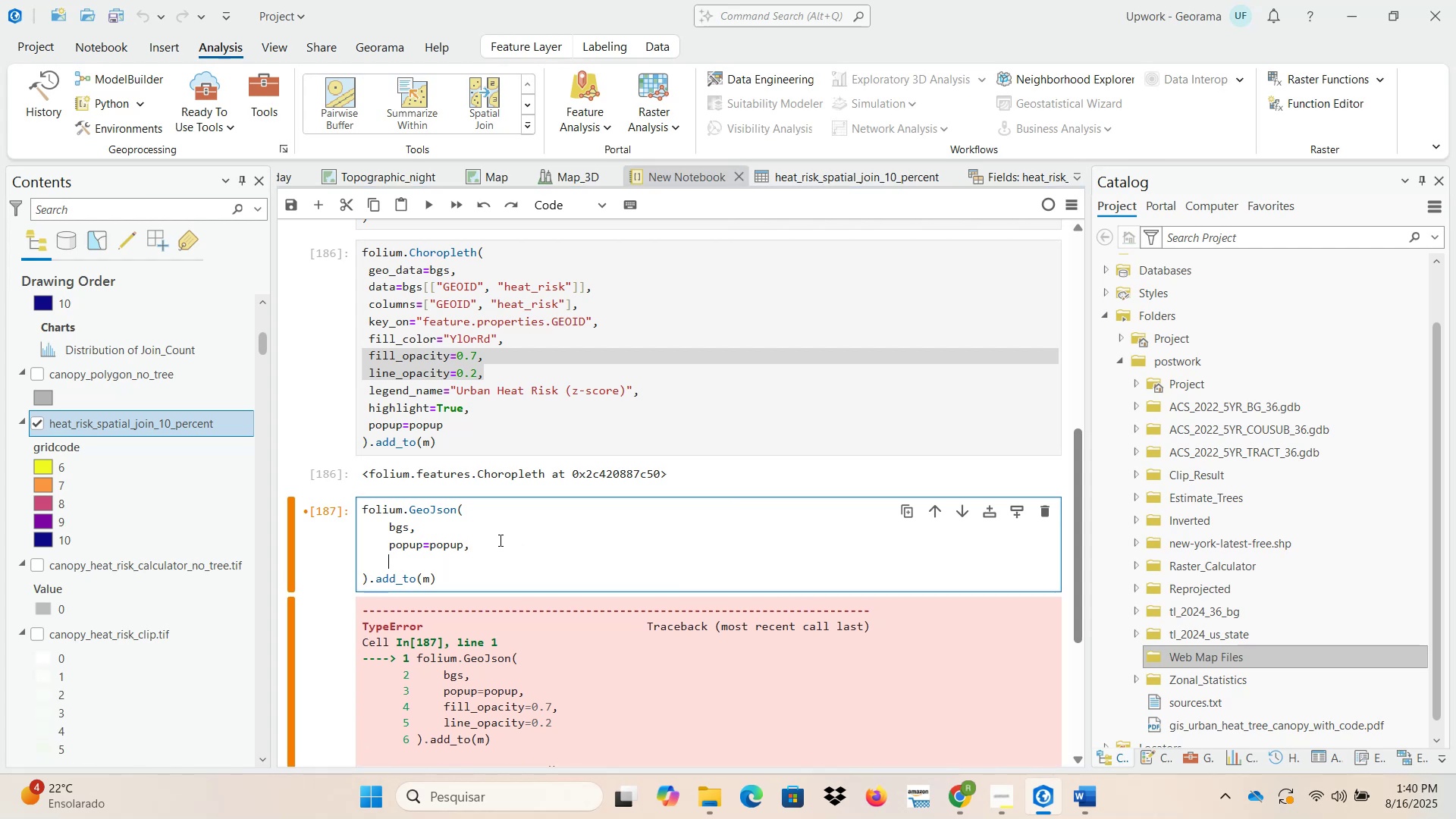 
key(Control+V)
 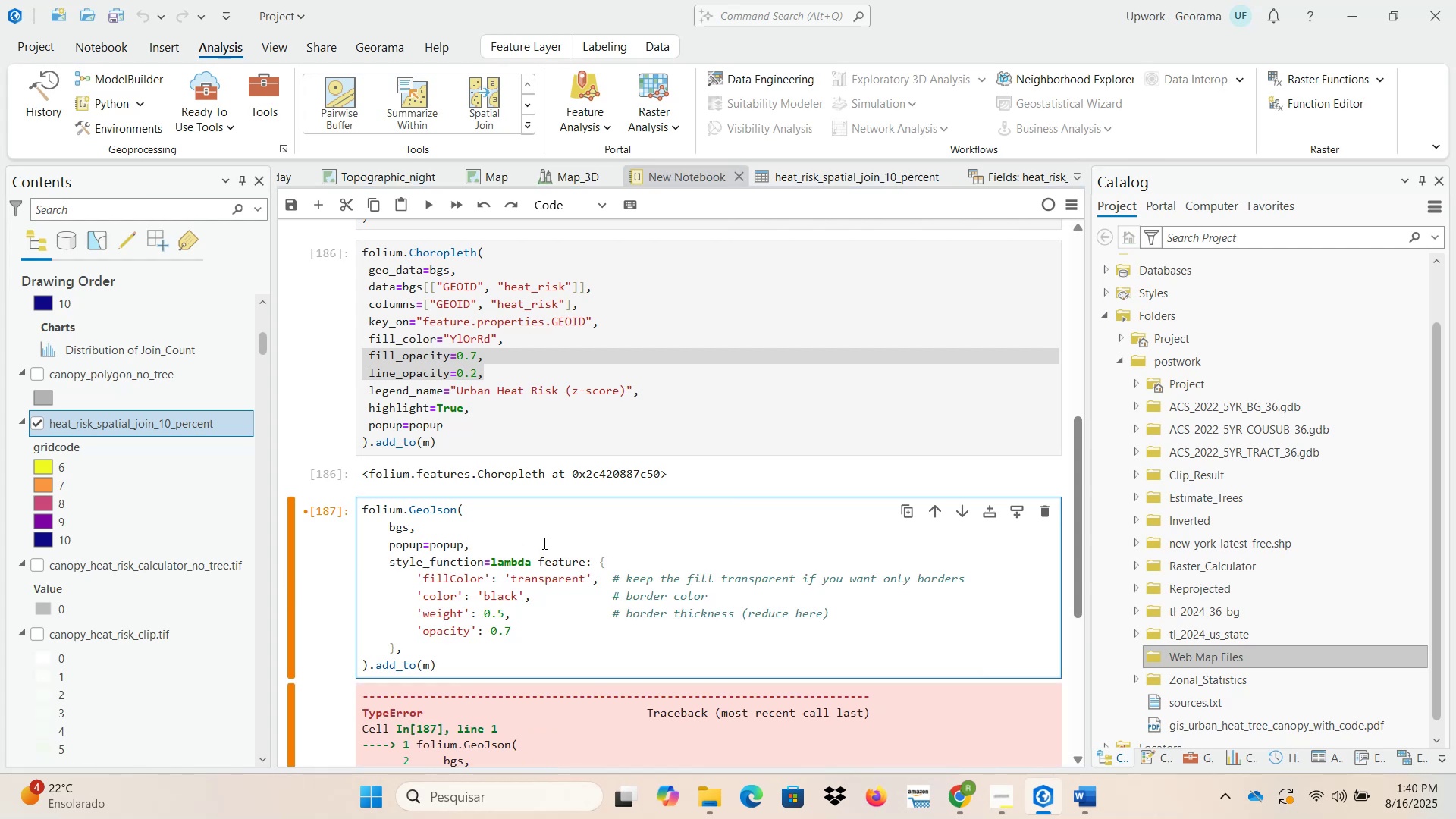 
key(Backspace)
 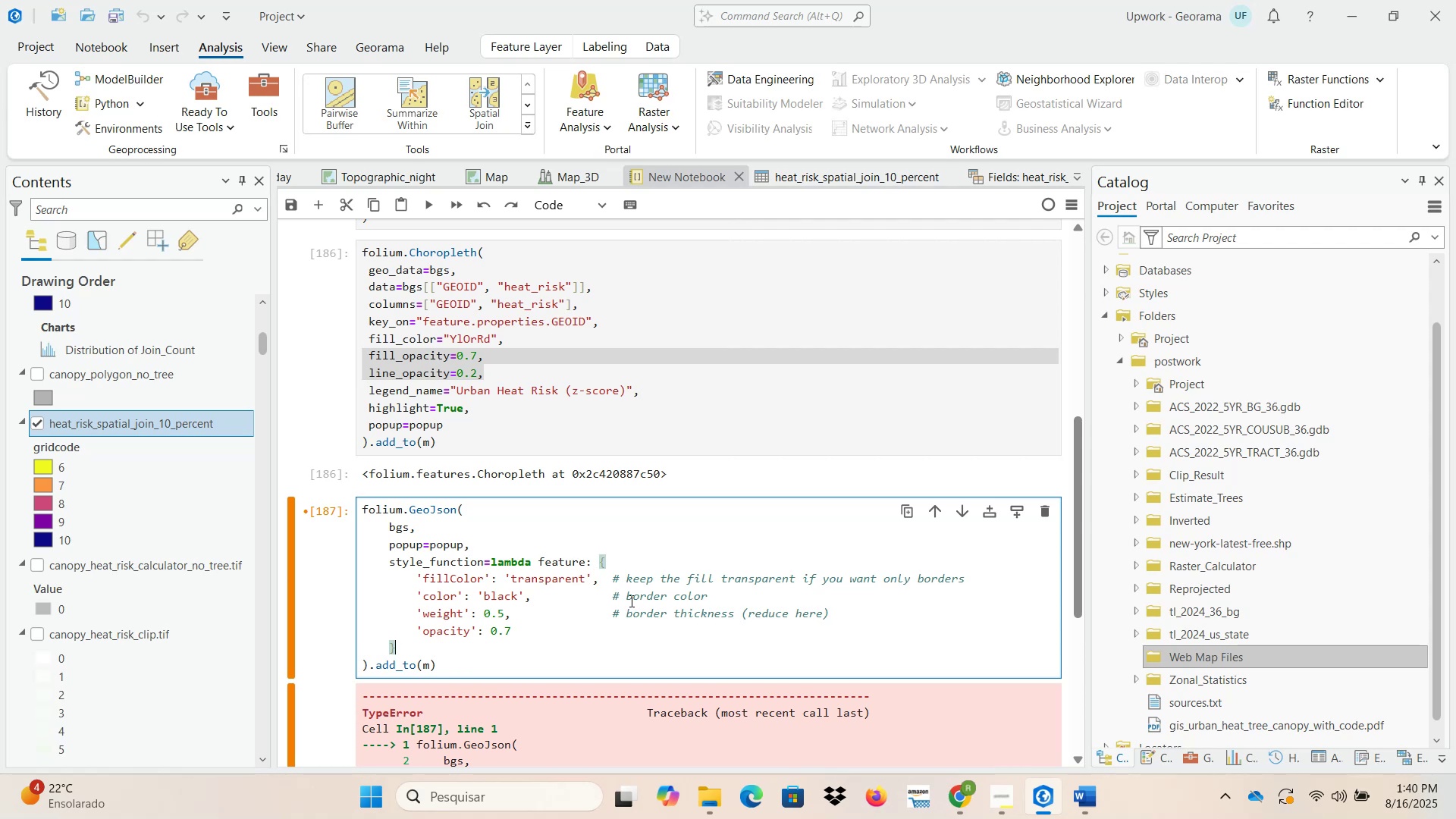 
wait(8.85)
 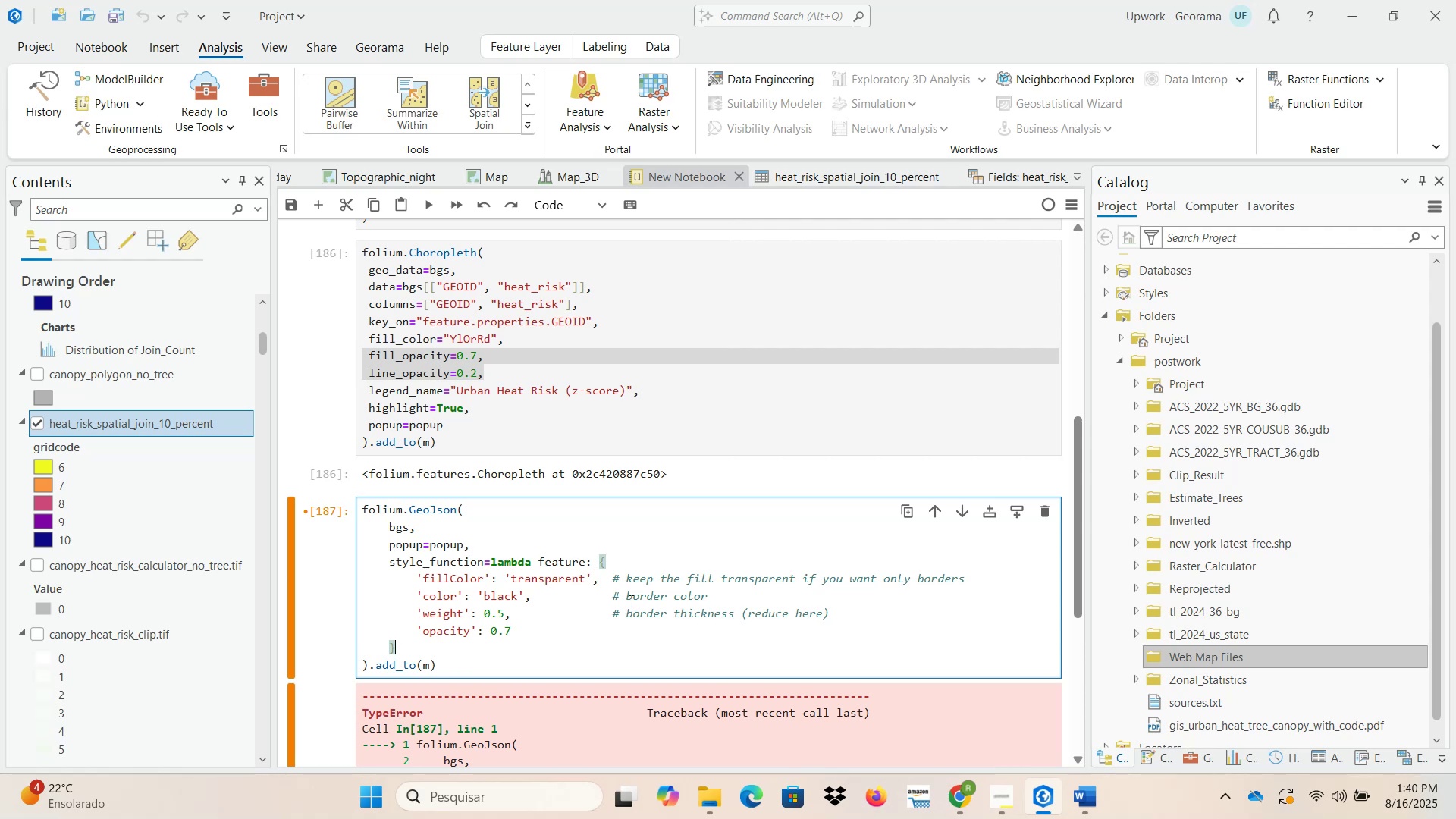 
right_click([576, 412])
 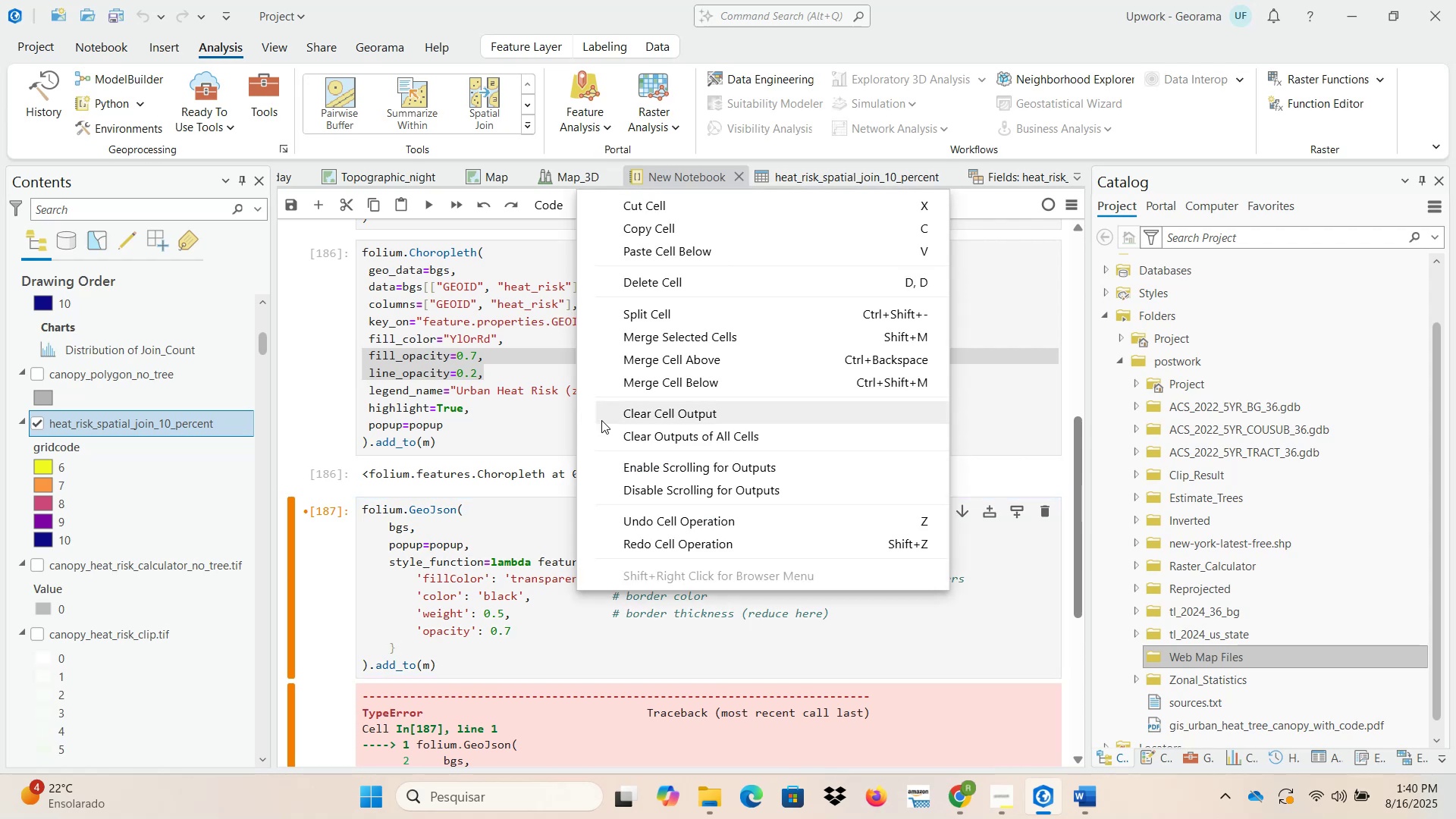 
left_click([616, 435])
 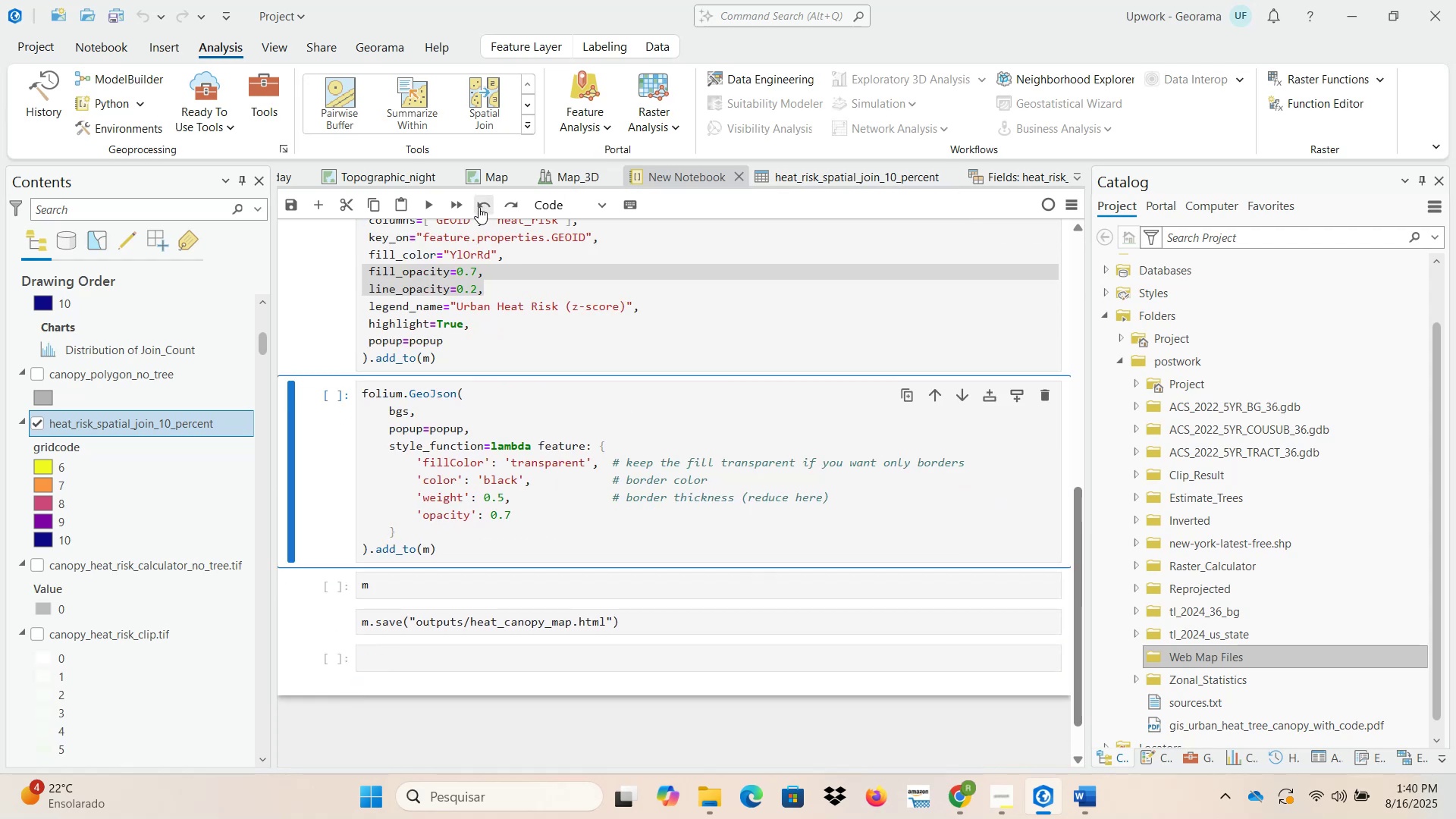 
left_click([453, 204])
 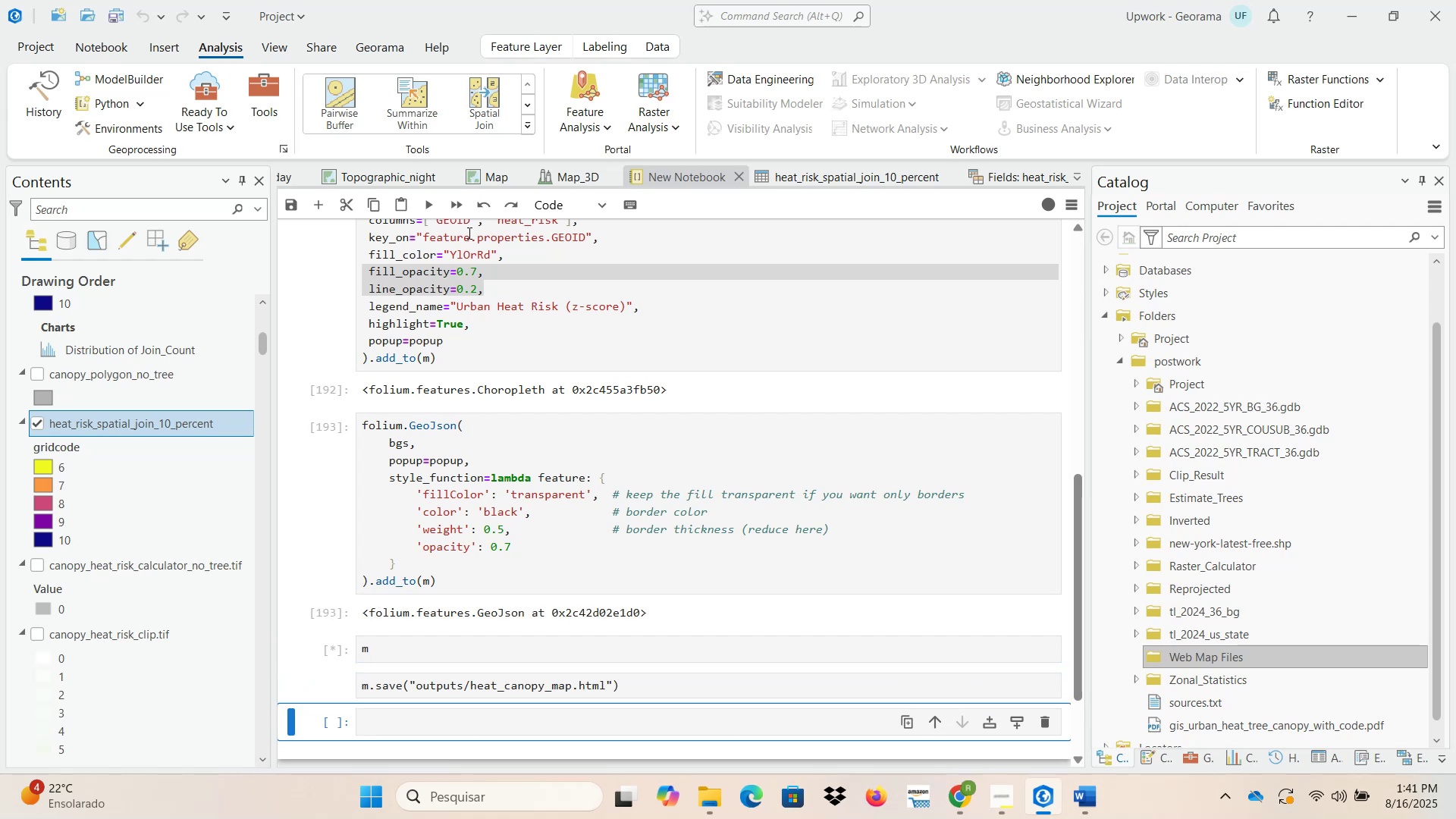 
wait(40.38)
 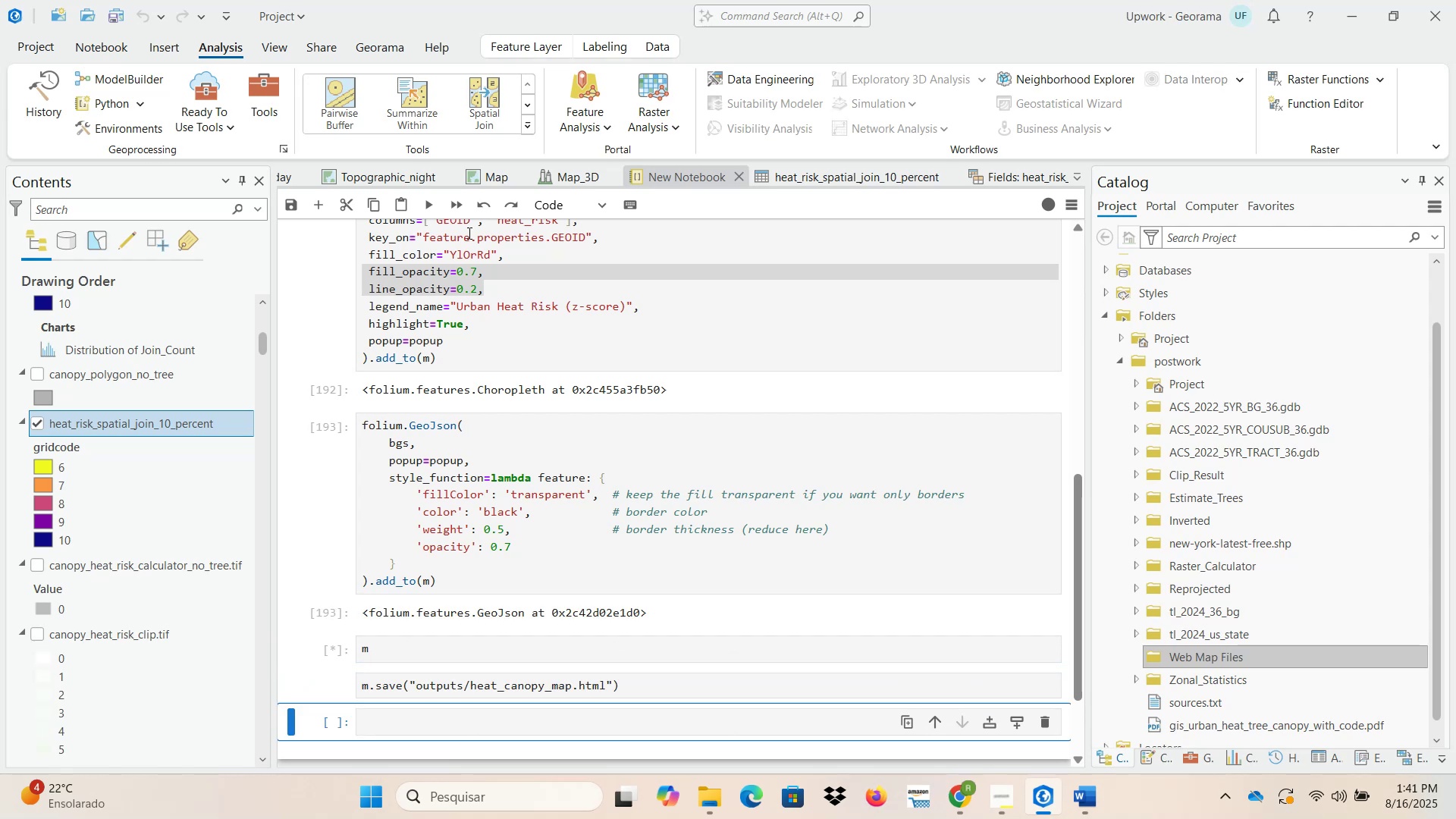 
scroll: coordinate [311, 541], scroll_direction: down, amount: 3.0
 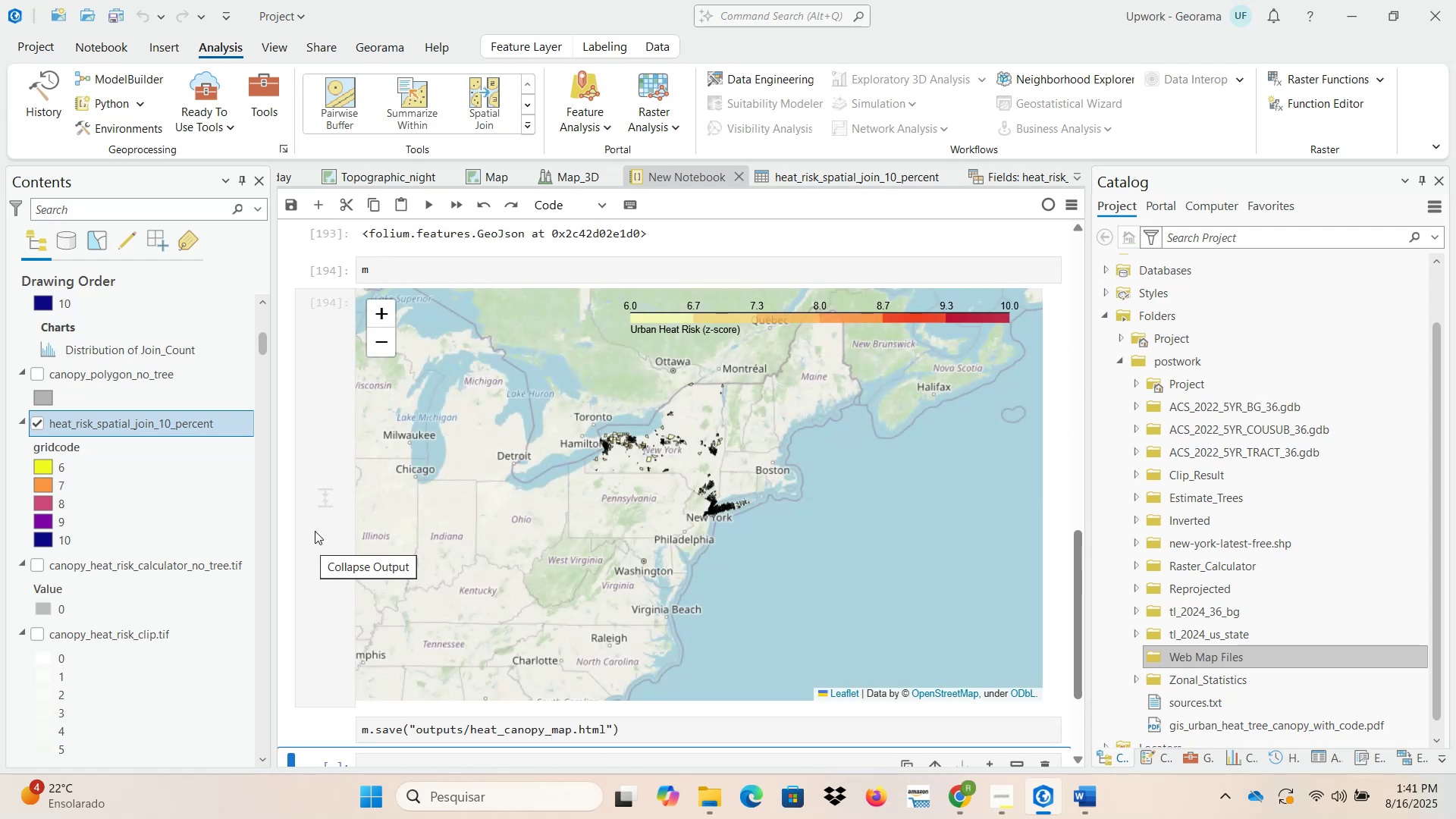 
wait(6.04)
 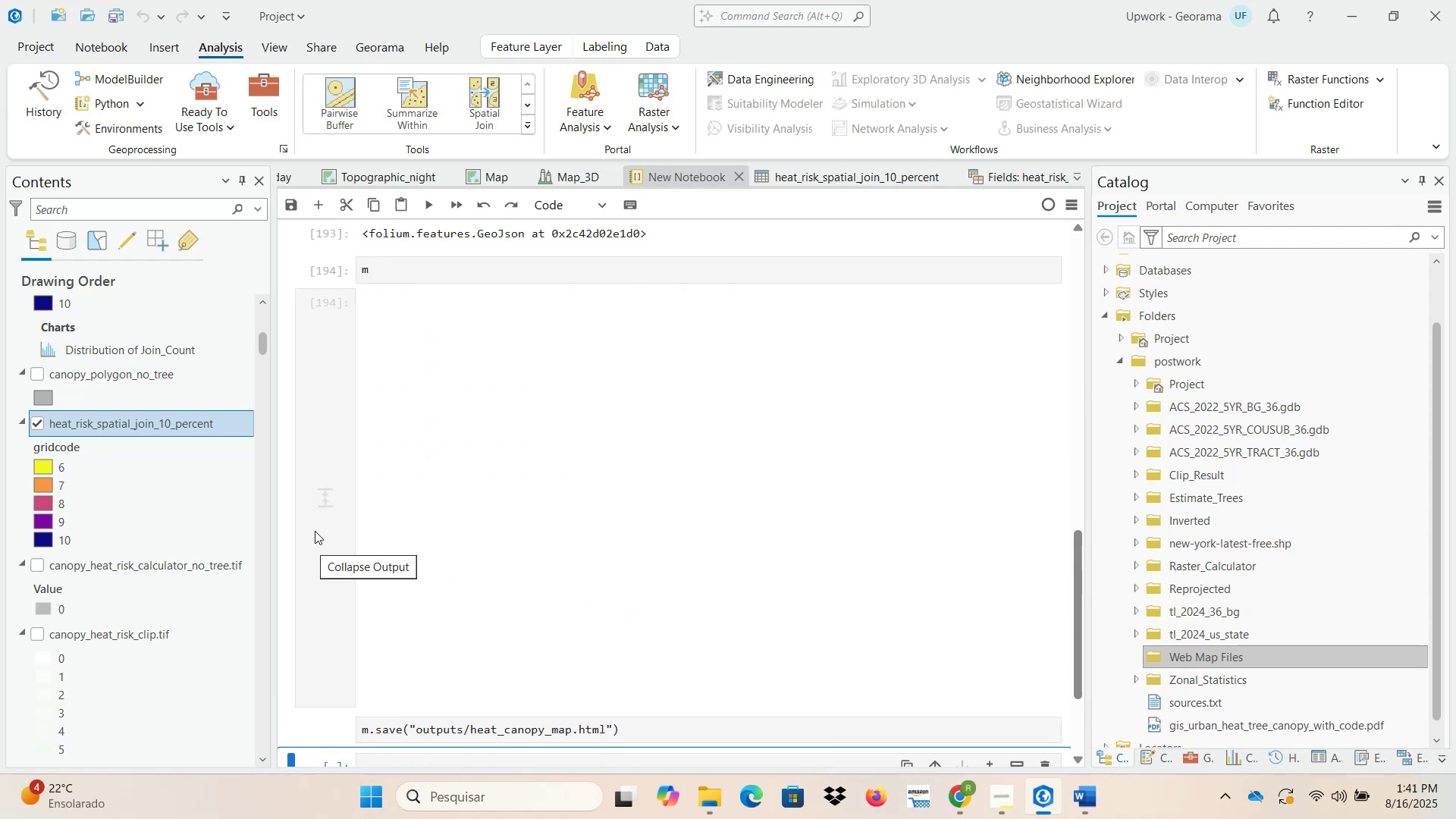 
scroll: coordinate [717, 530], scroll_direction: up, amount: 11.0
 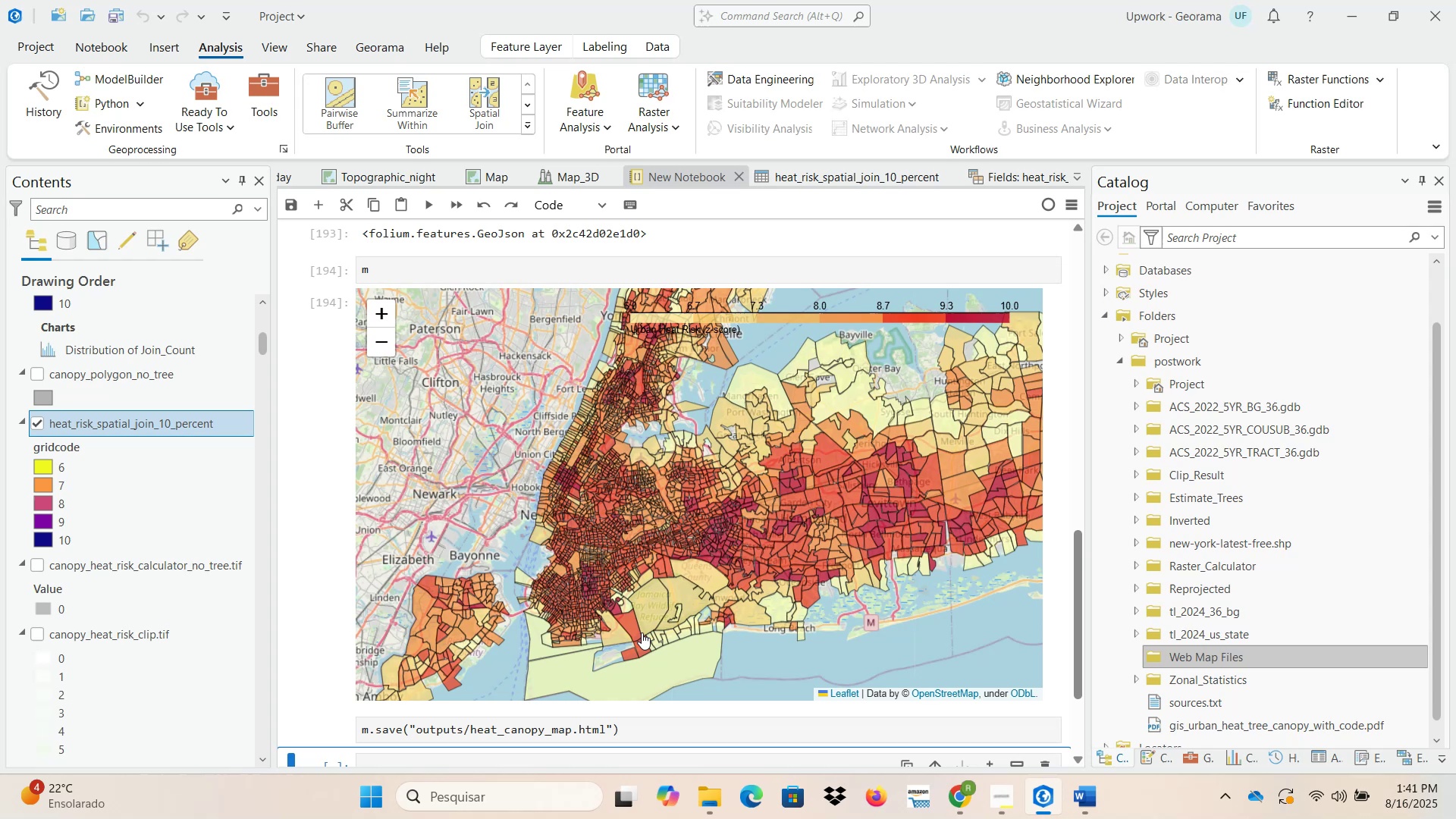 
left_click([648, 604])
 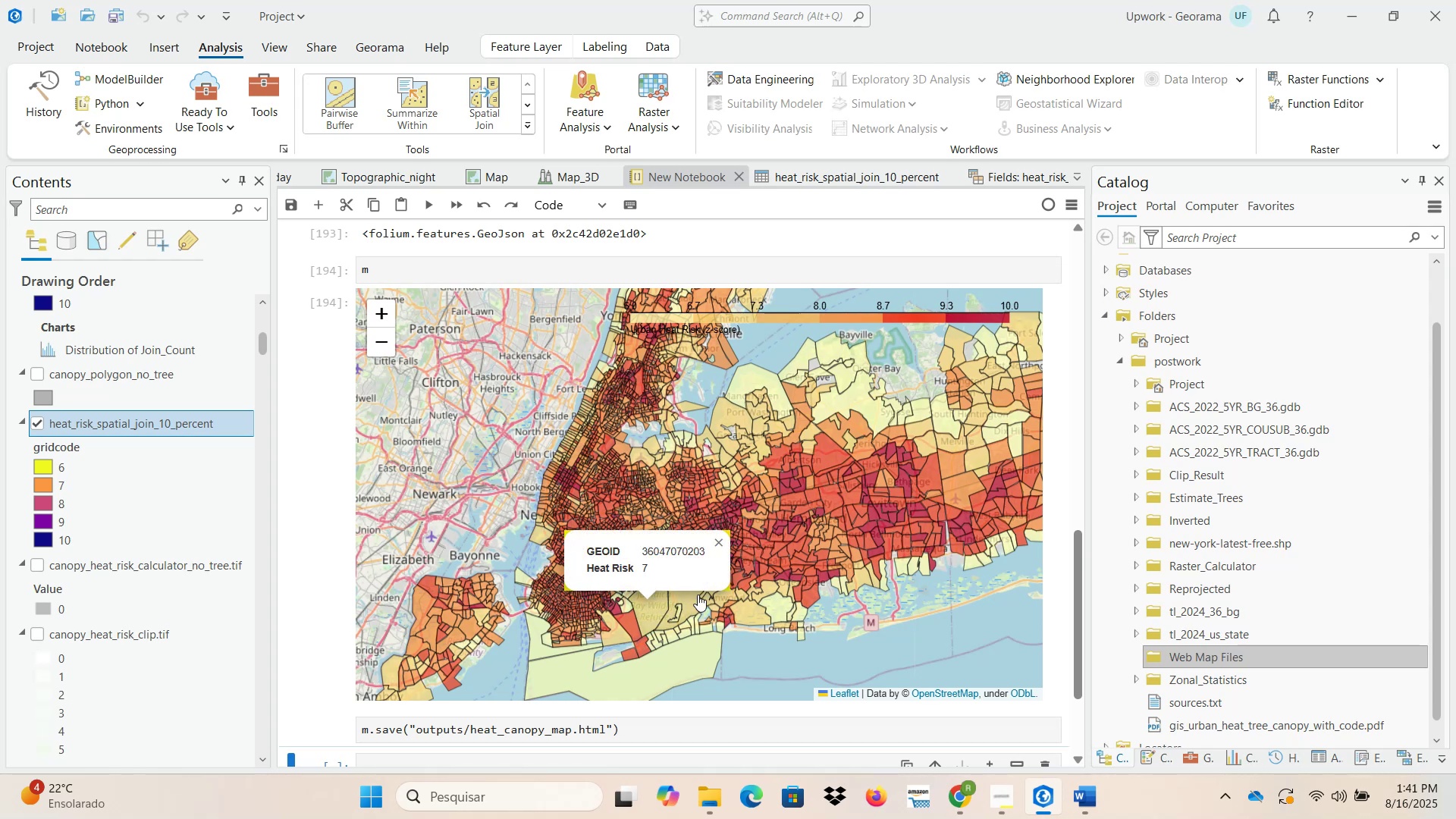 
left_click([683, 599])
 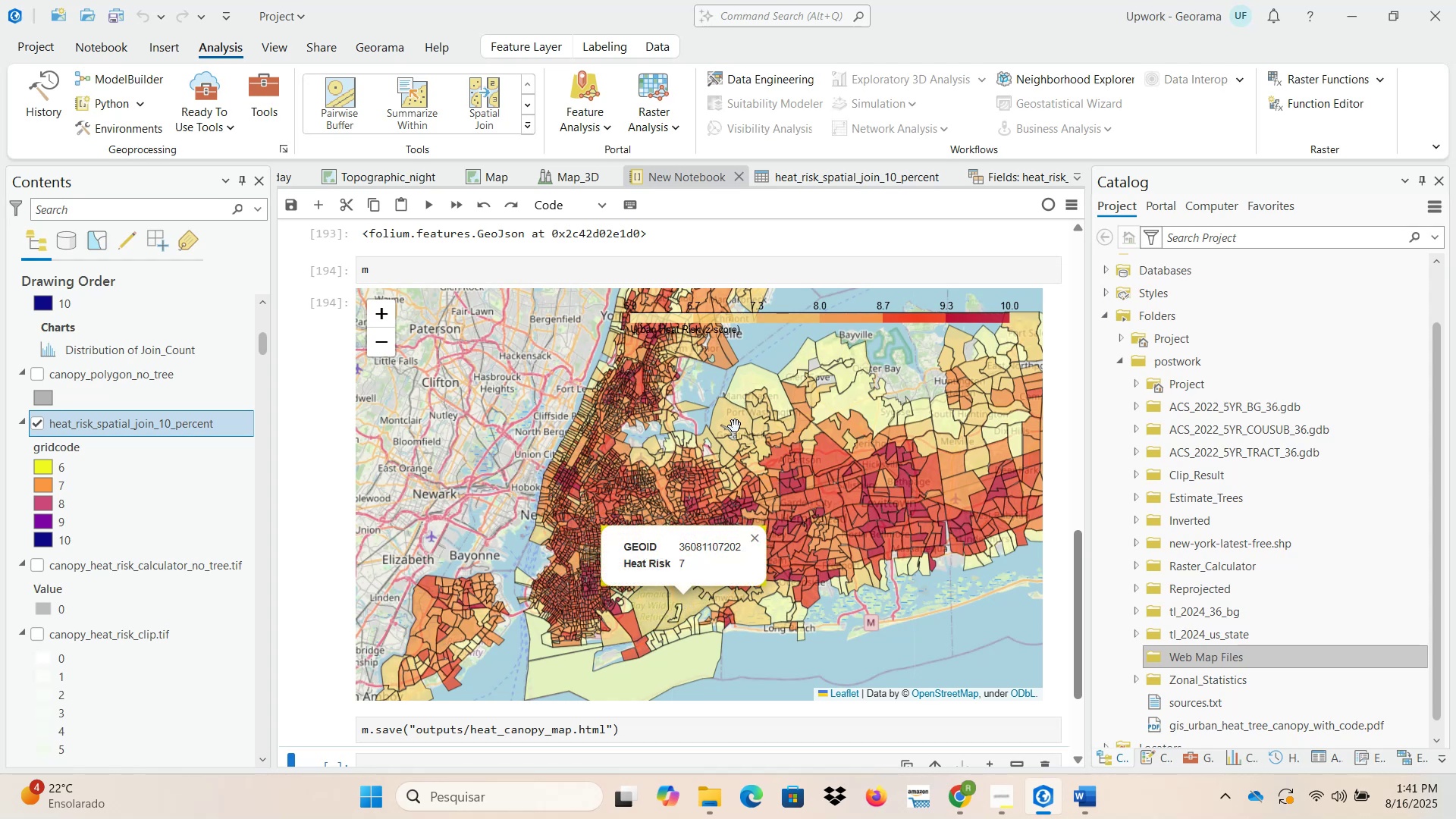 
left_click([746, 386])
 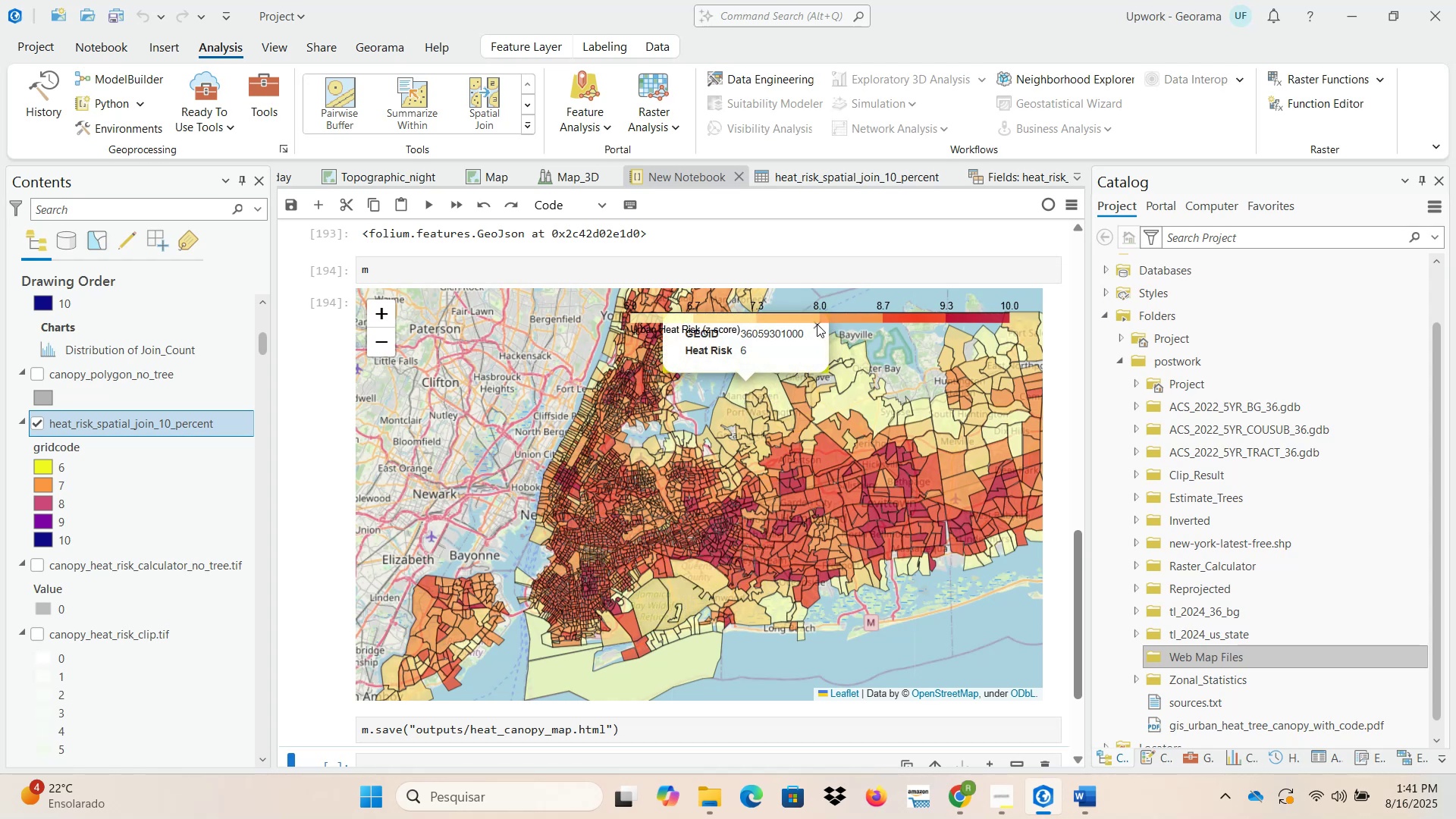 
left_click([814, 325])
 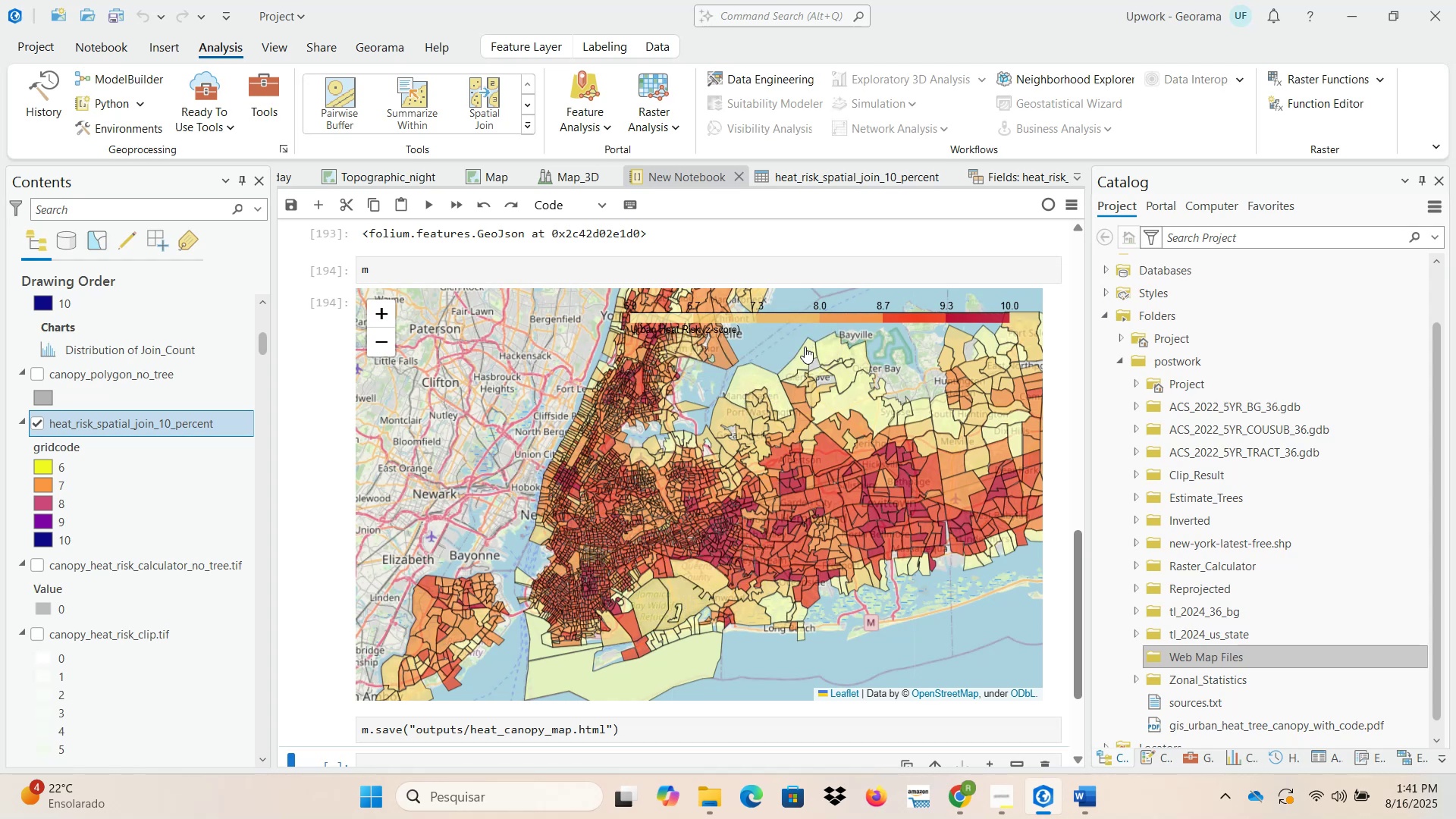 
scroll: coordinate [751, 451], scroll_direction: down, amount: 4.0
 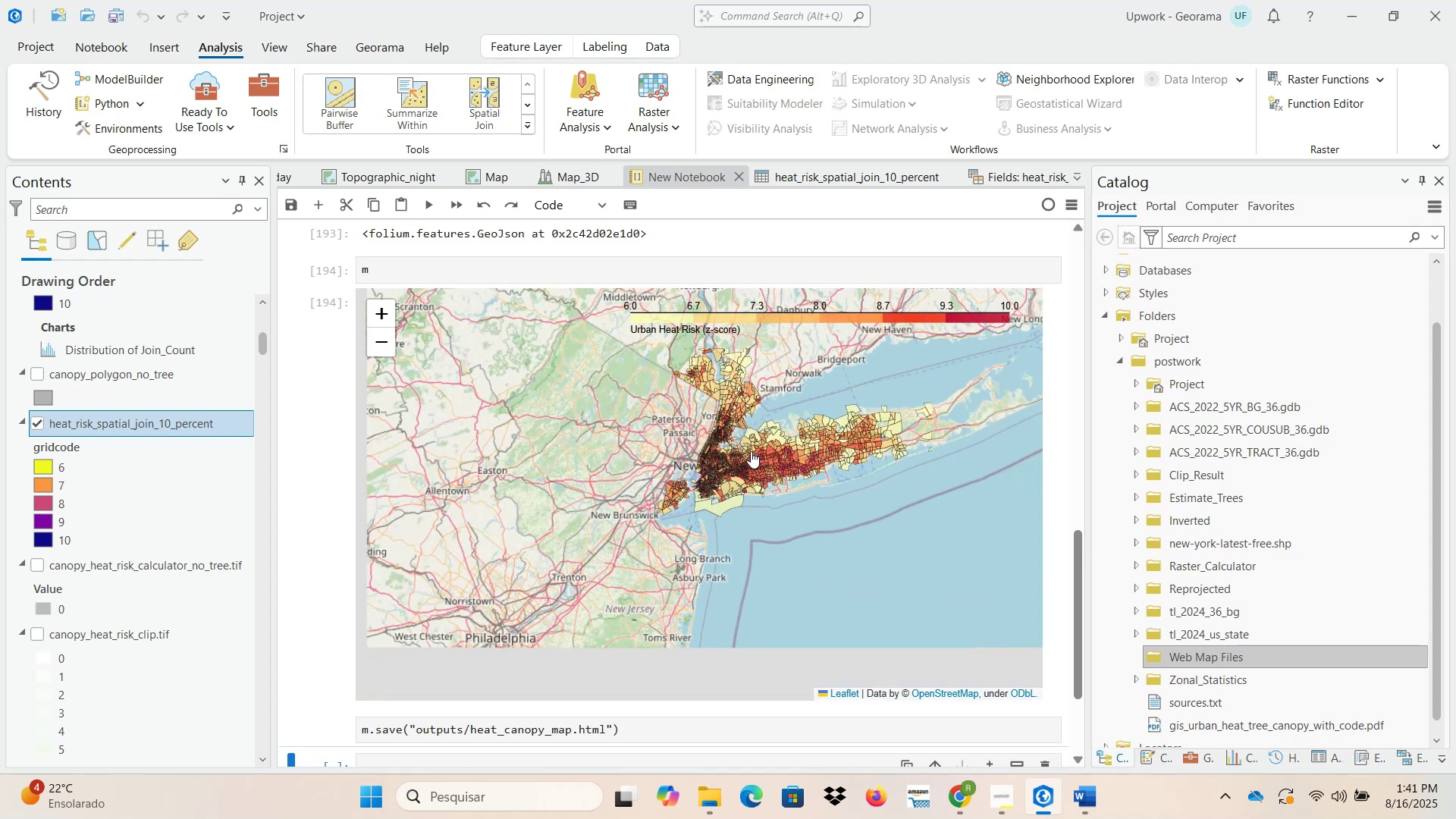 
left_click_drag(start_coordinate=[736, 410], to_coordinate=[750, 593])
 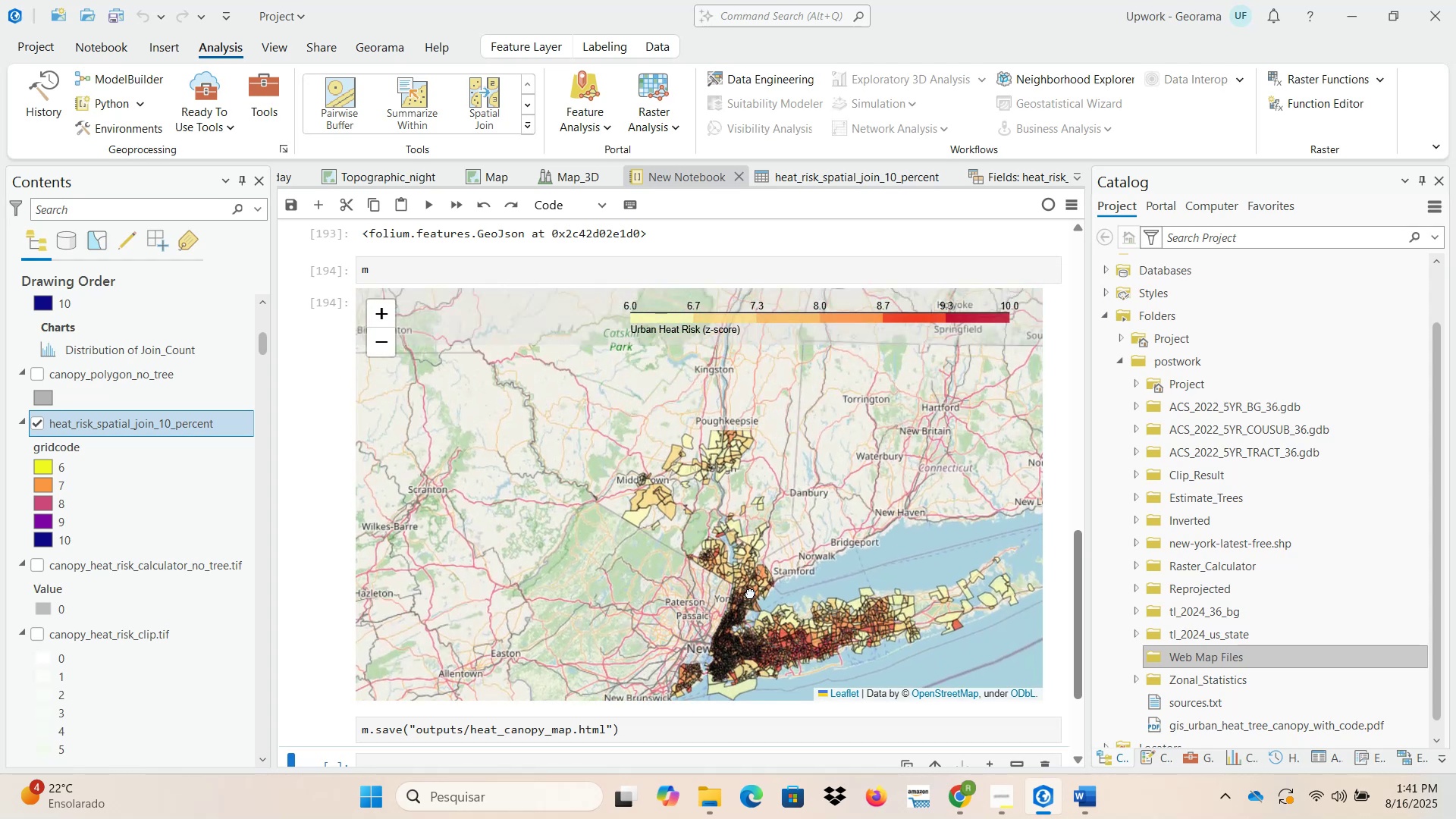 
scroll: coordinate [717, 575], scroll_direction: down, amount: 2.0
 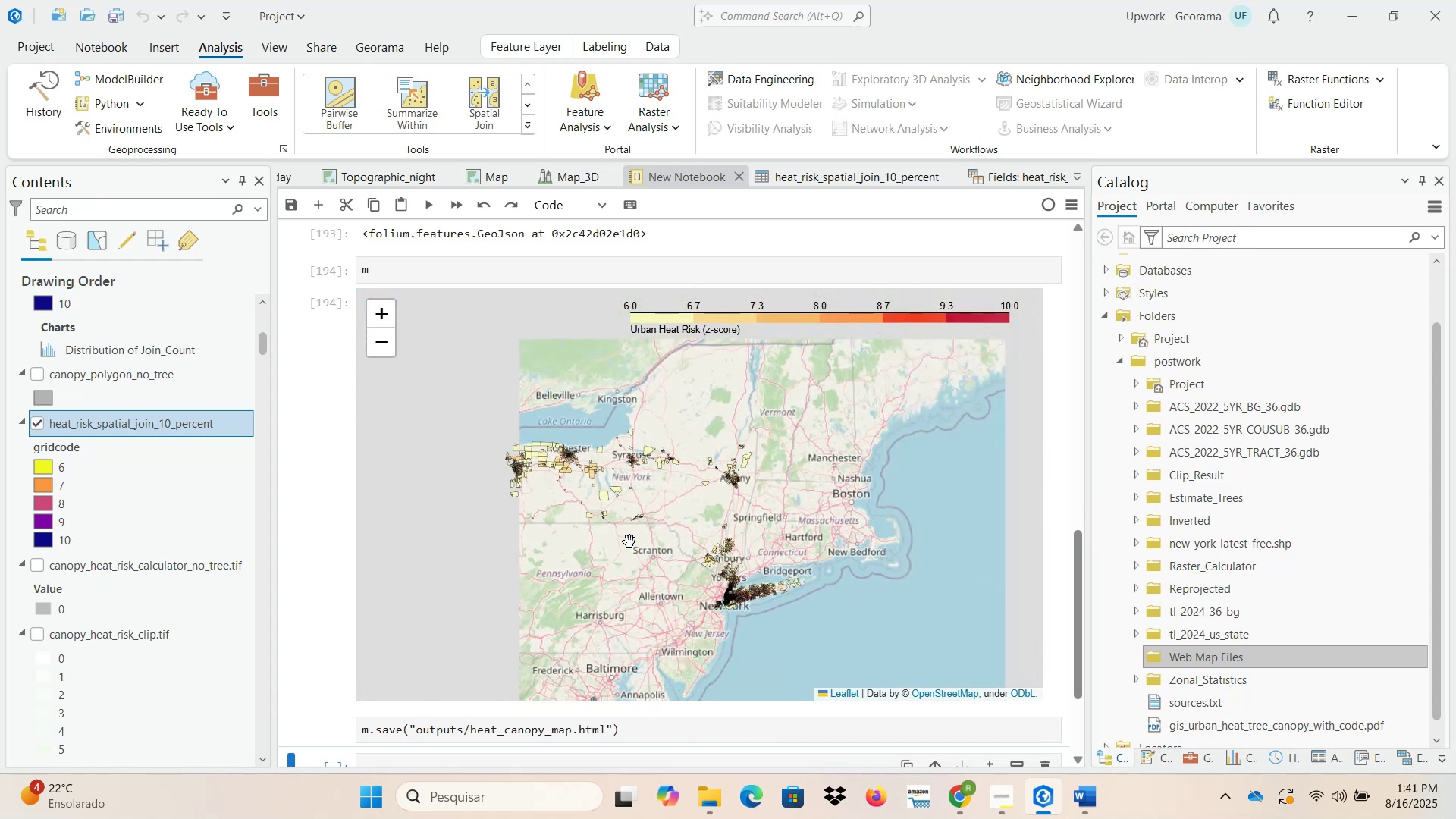 
left_click_drag(start_coordinate=[611, 535], to_coordinate=[719, 532])
 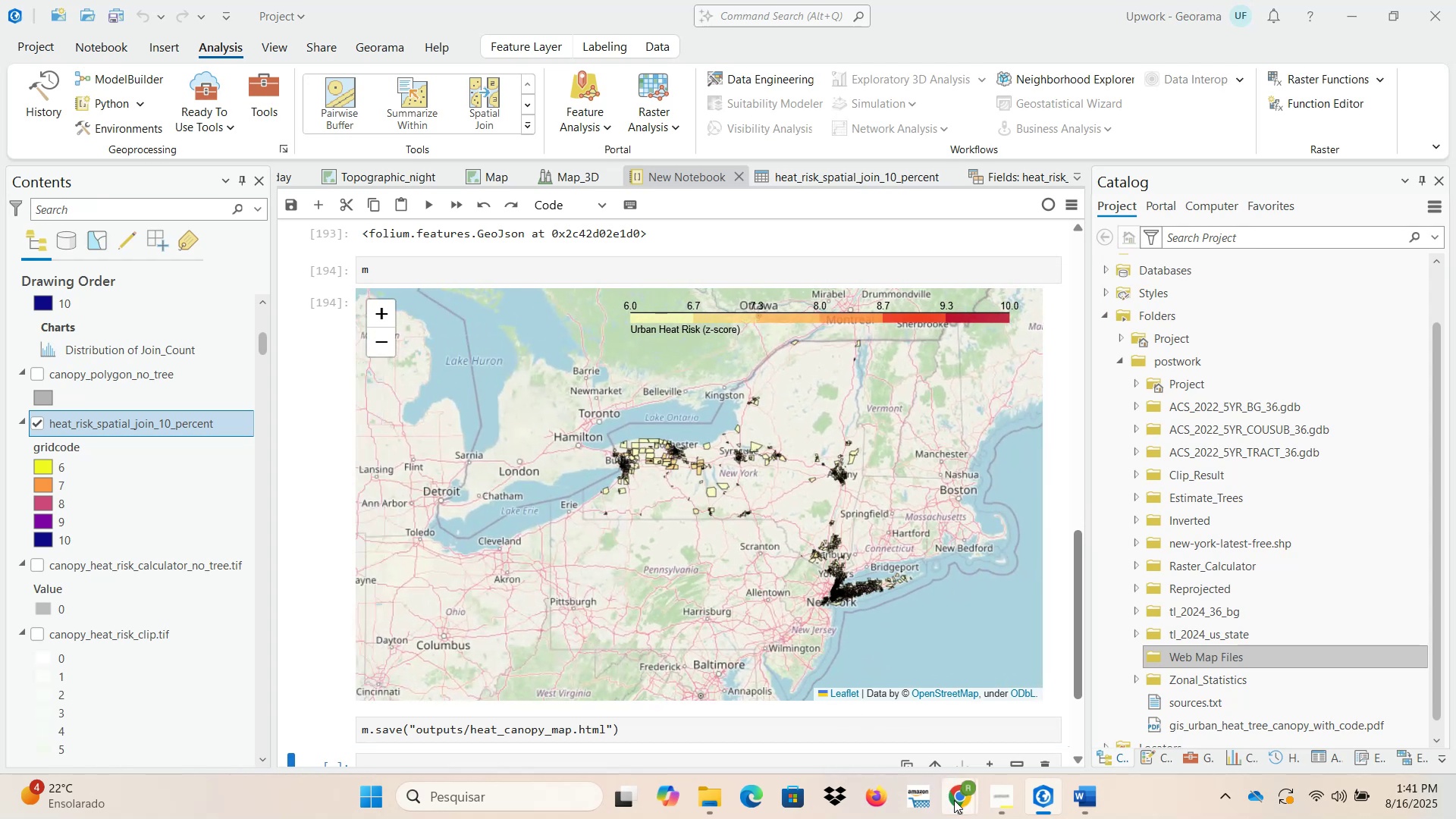 
left_click([844, 683])
 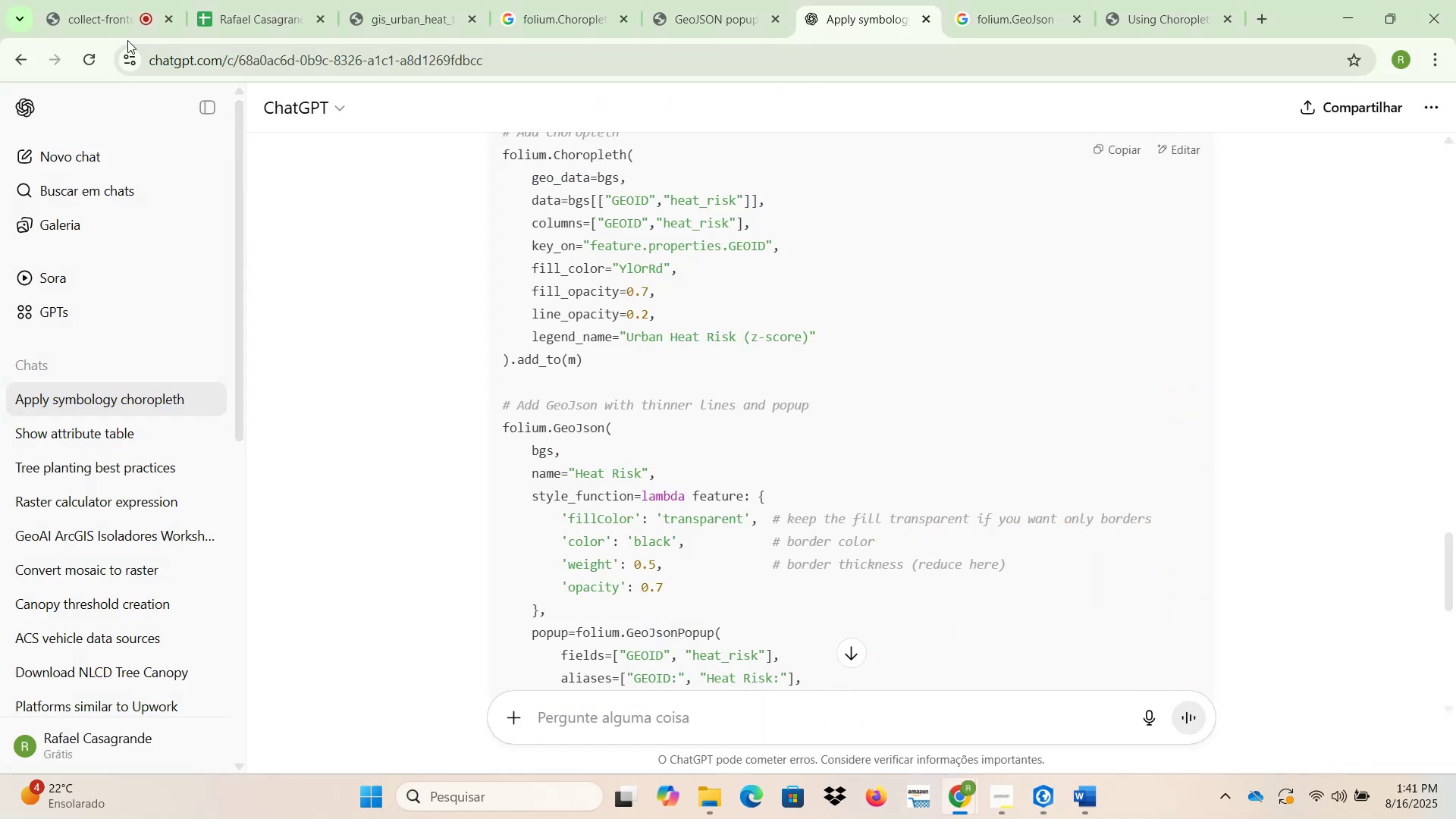 
left_click([99, 17])
 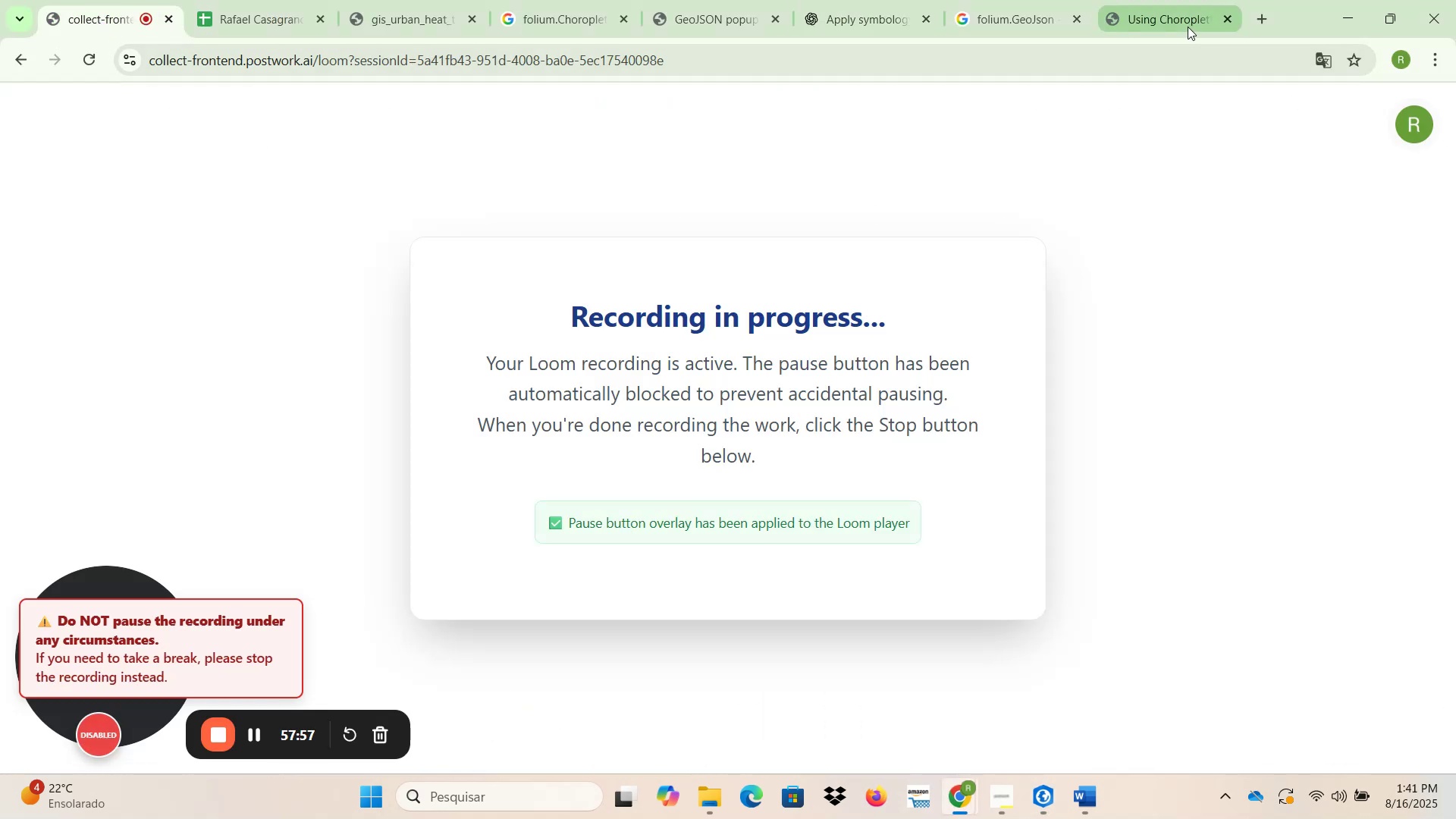 
left_click([1342, 20])
 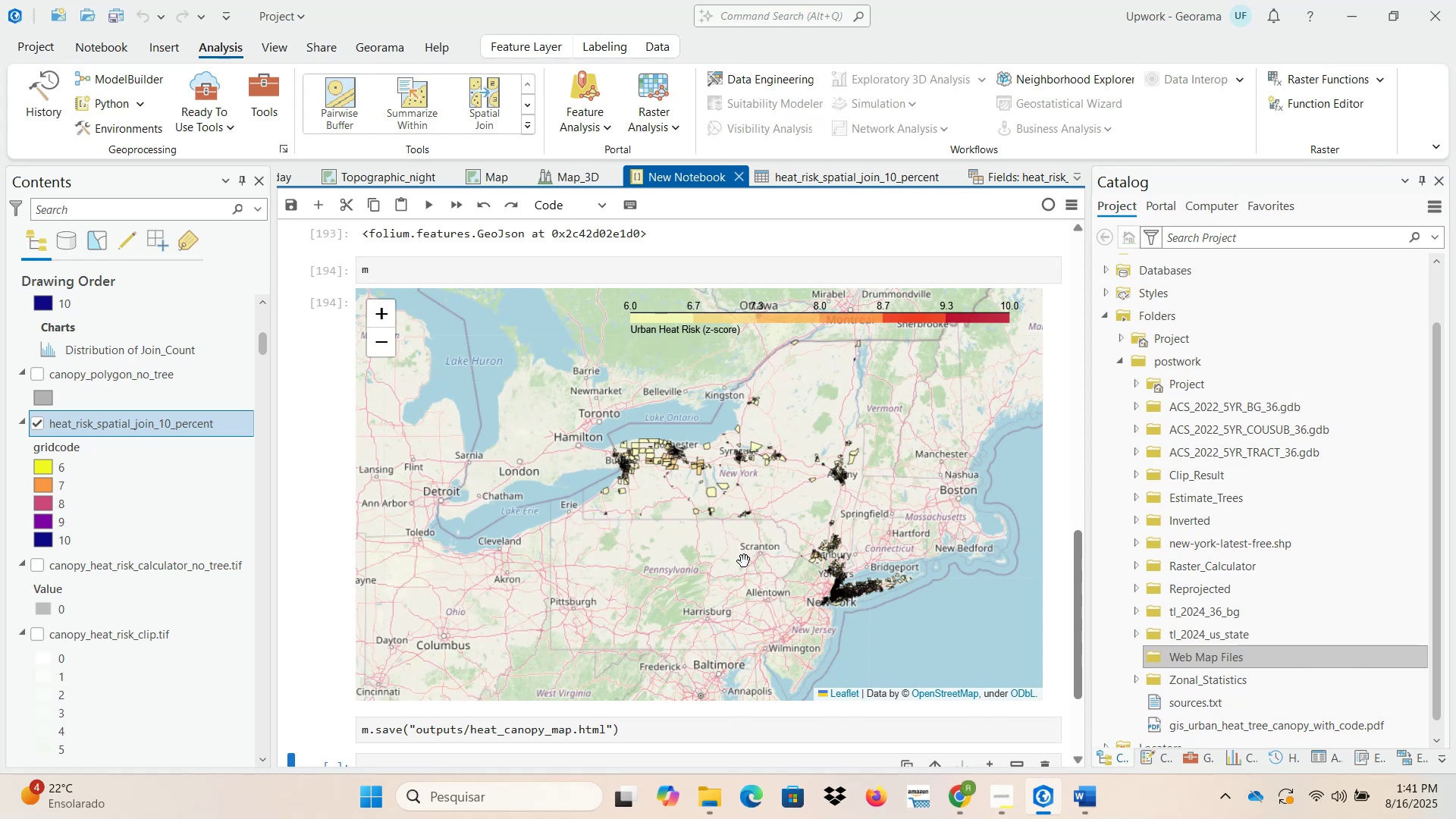 
scroll: coordinate [830, 600], scroll_direction: up, amount: 8.0
 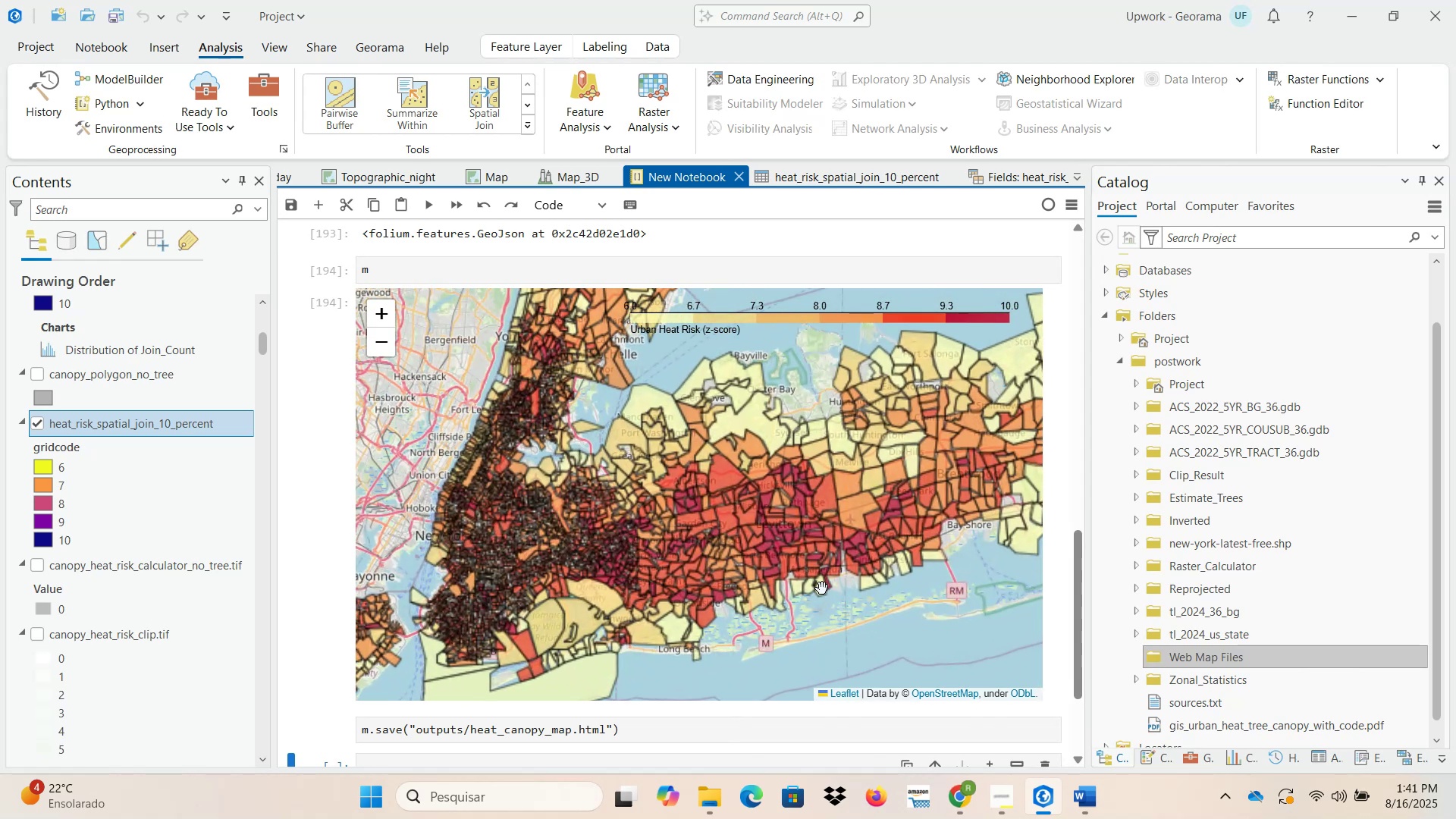 
left_click_drag(start_coordinate=[682, 571], to_coordinate=[851, 523])
 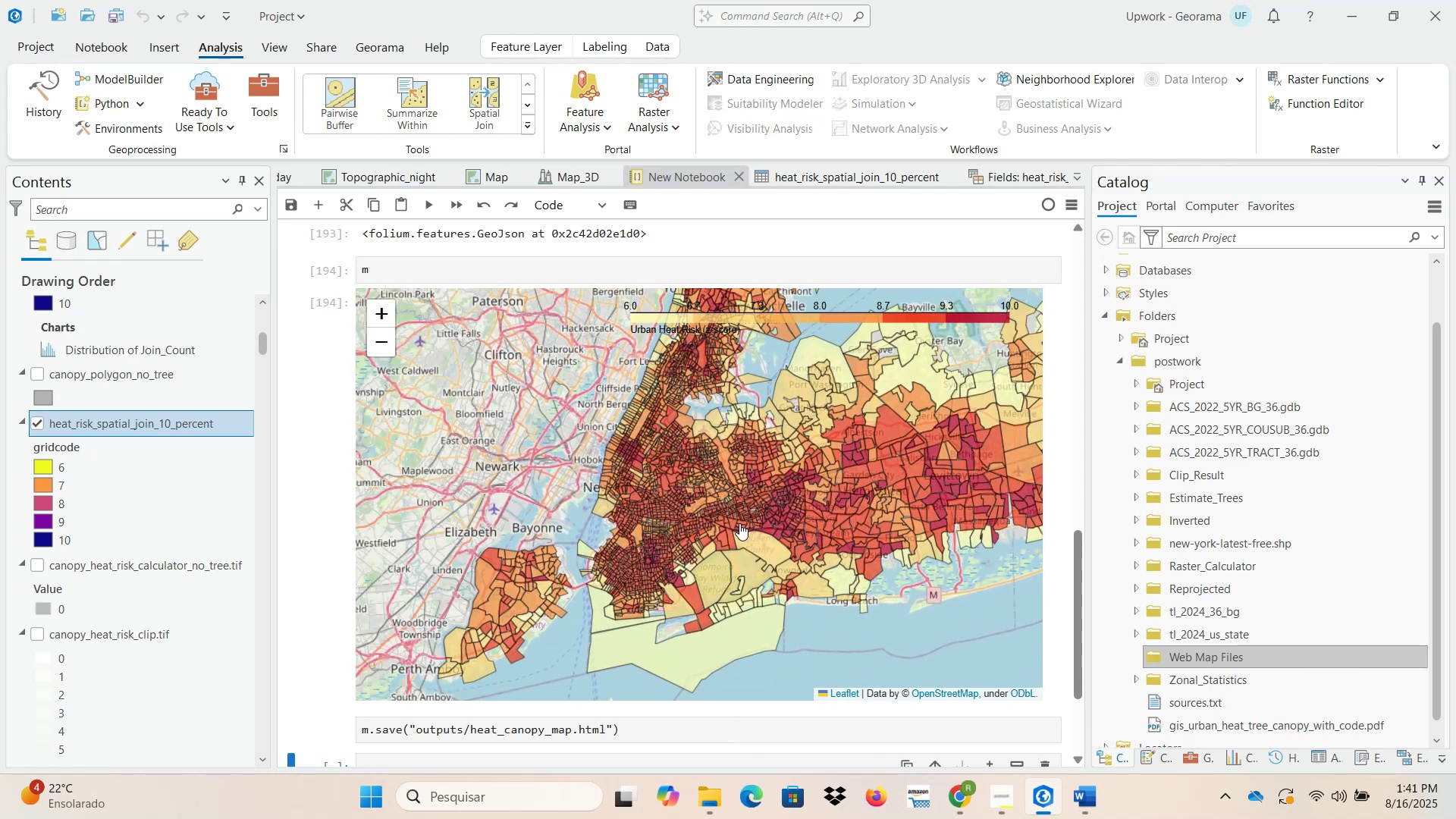 
left_click_drag(start_coordinate=[764, 512], to_coordinate=[643, 512])
 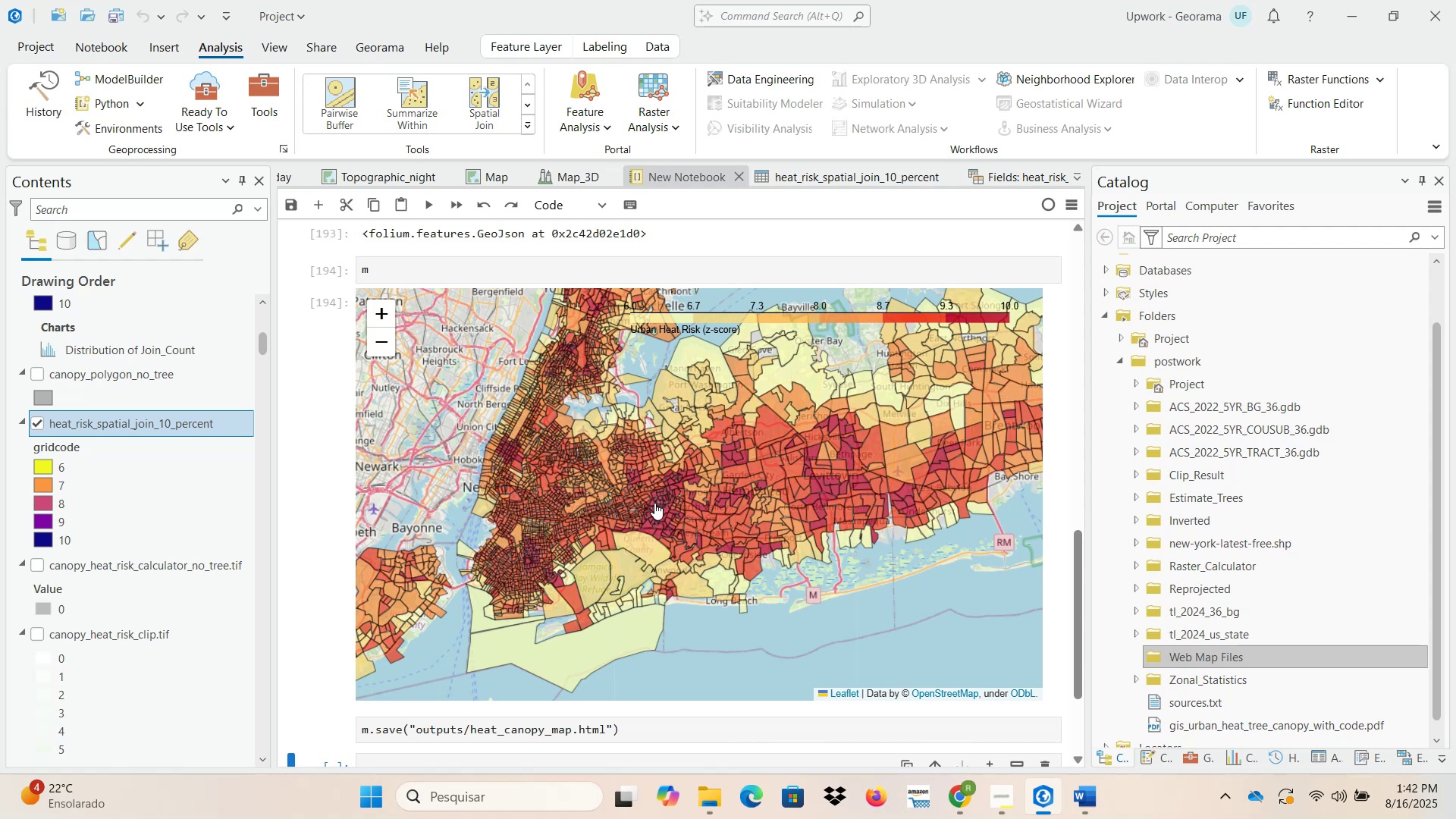 
wait(31.75)
 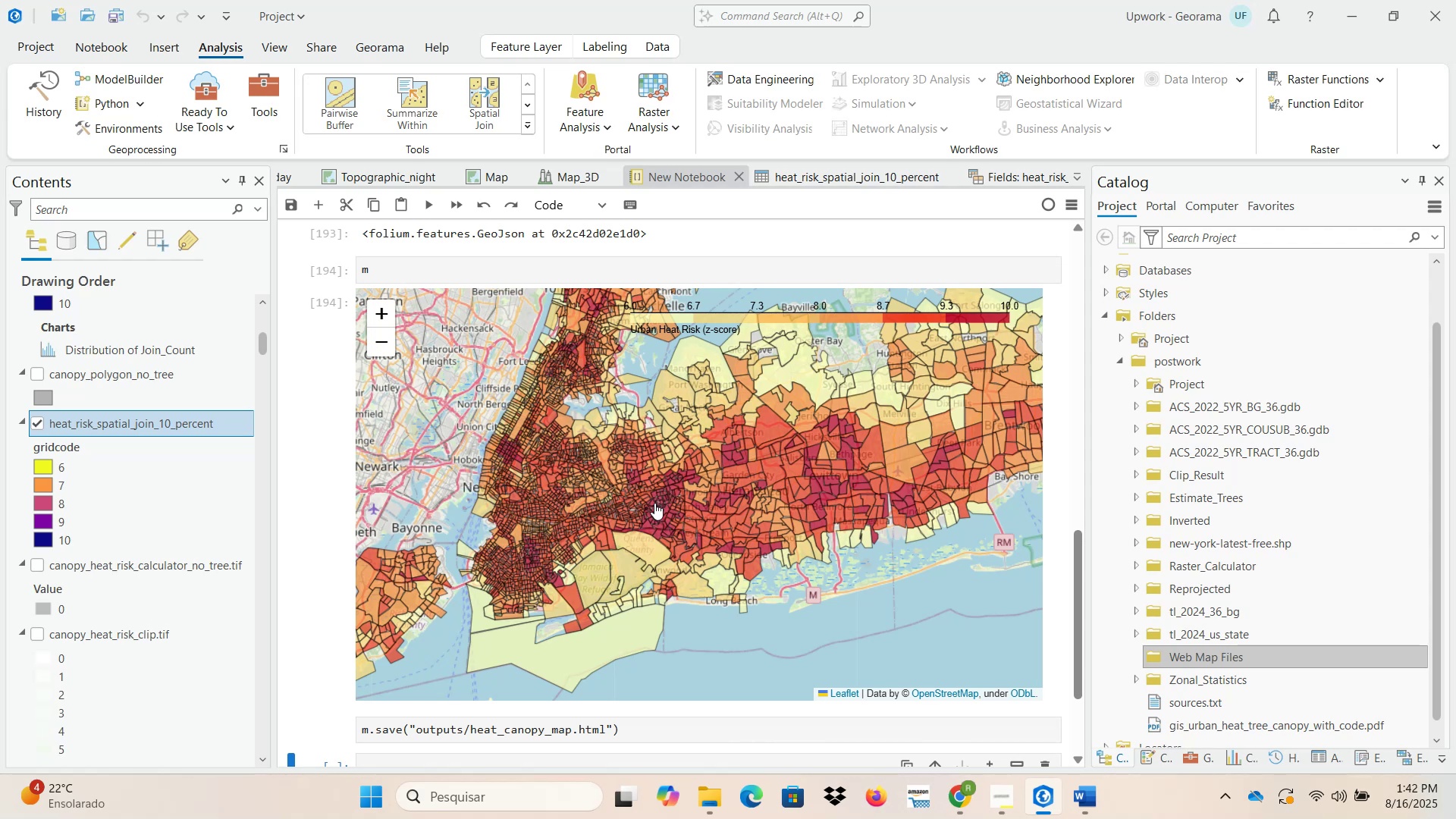 
scroll: coordinate [586, 515], scroll_direction: up, amount: 1.0
 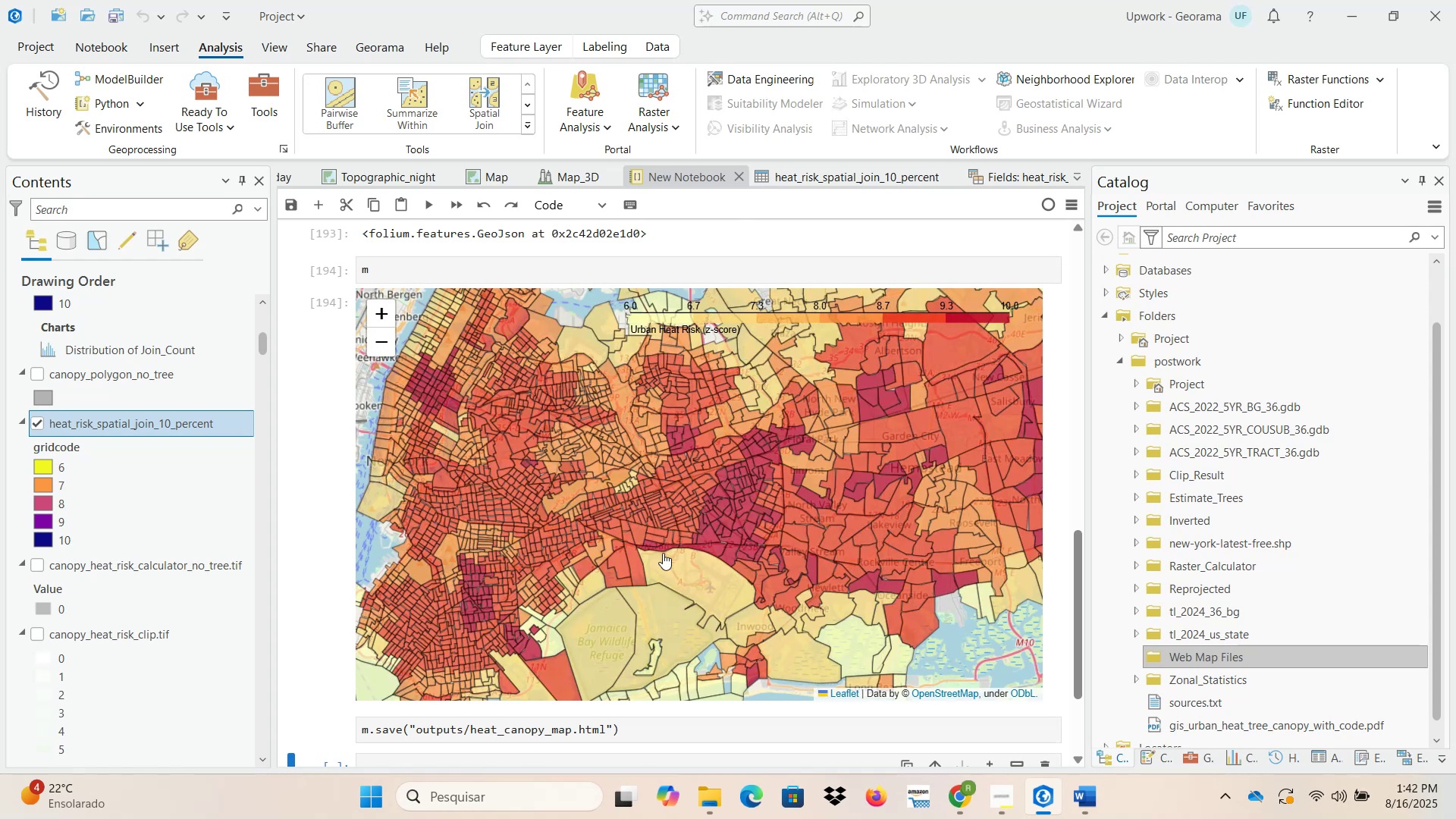 
left_click_drag(start_coordinate=[792, 535], to_coordinate=[665, 534])
 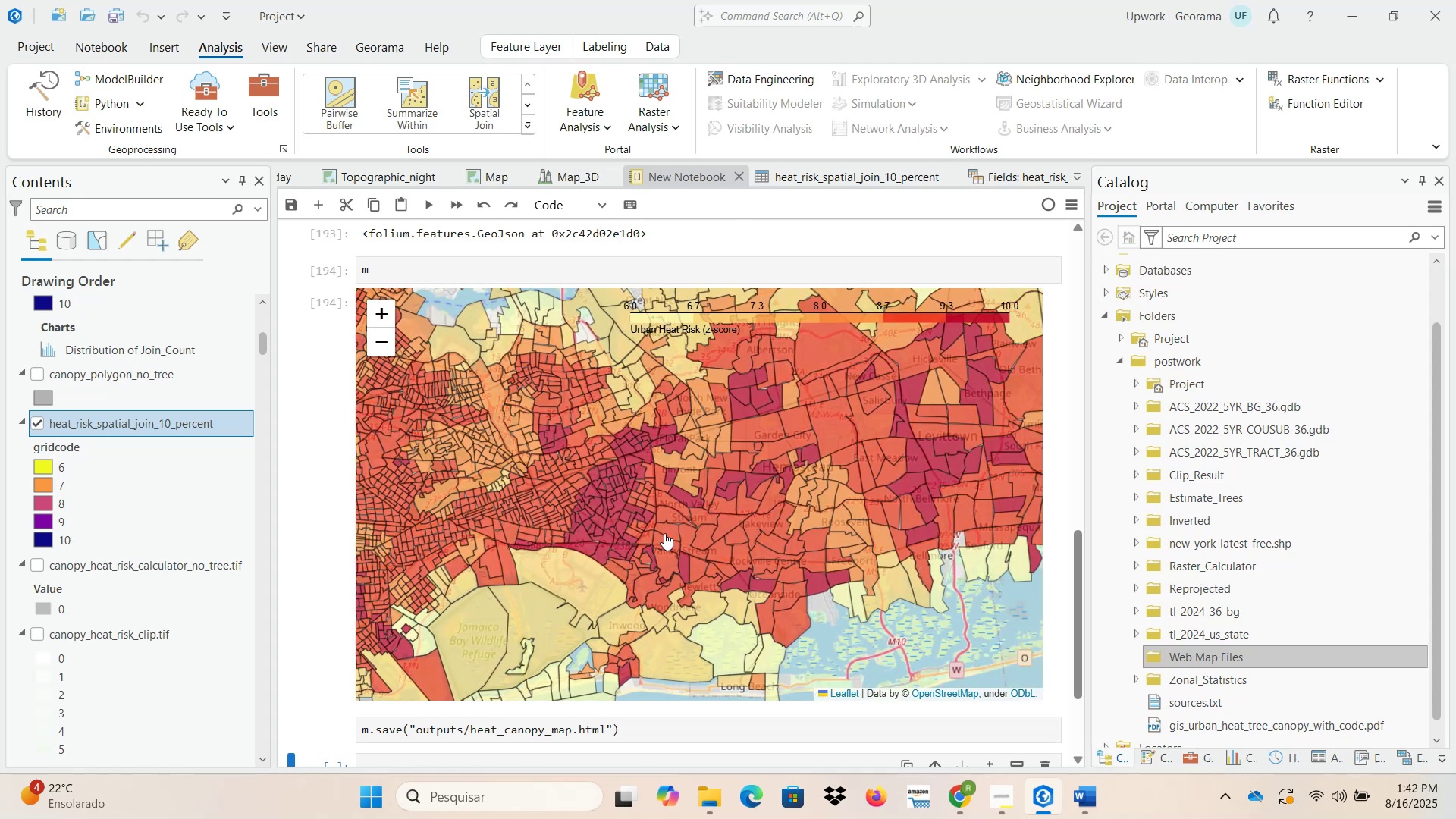 
scroll: coordinate [664, 533], scroll_direction: down, amount: 4.0
 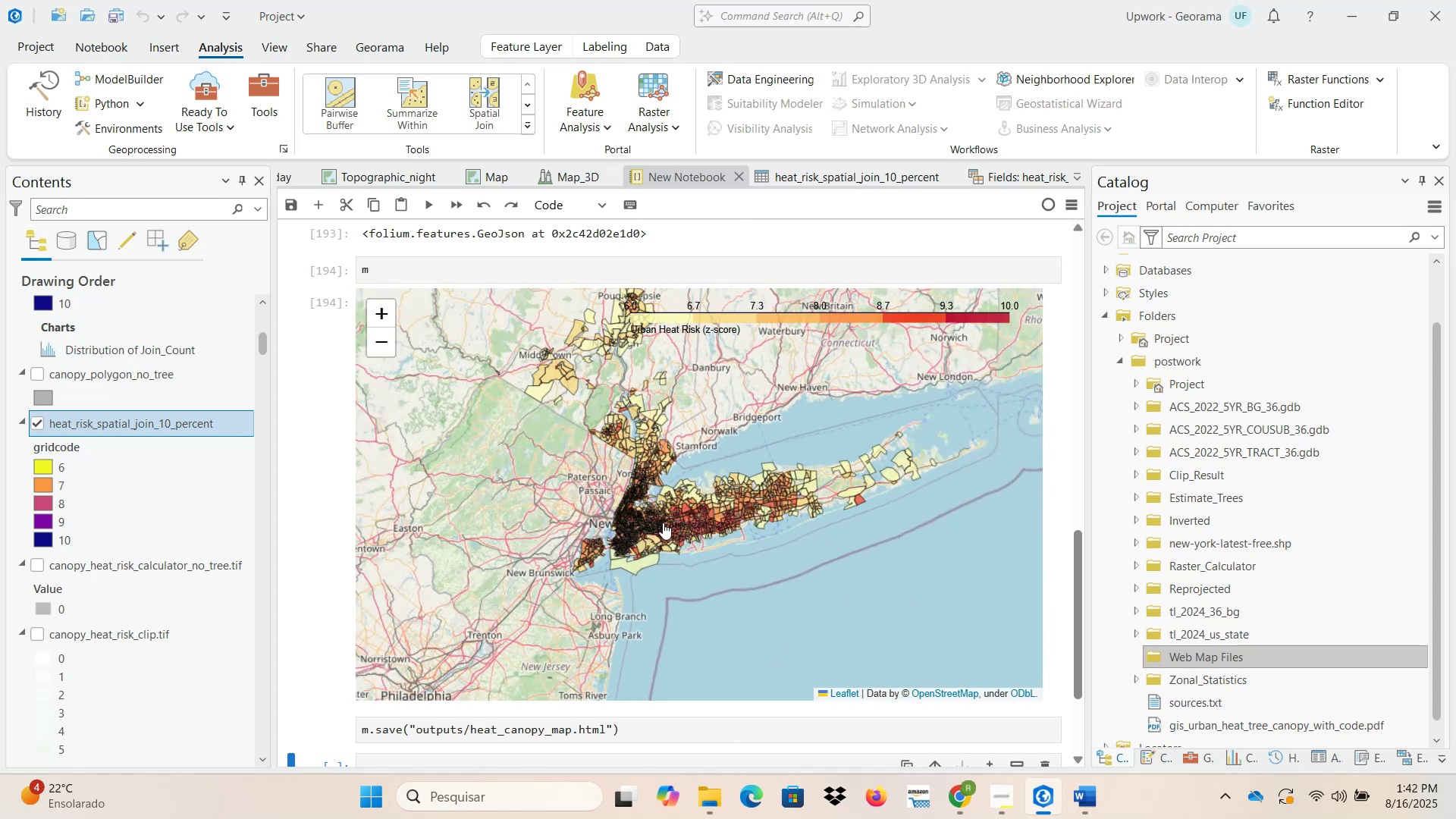 
left_click_drag(start_coordinate=[598, 418], to_coordinate=[684, 540])
 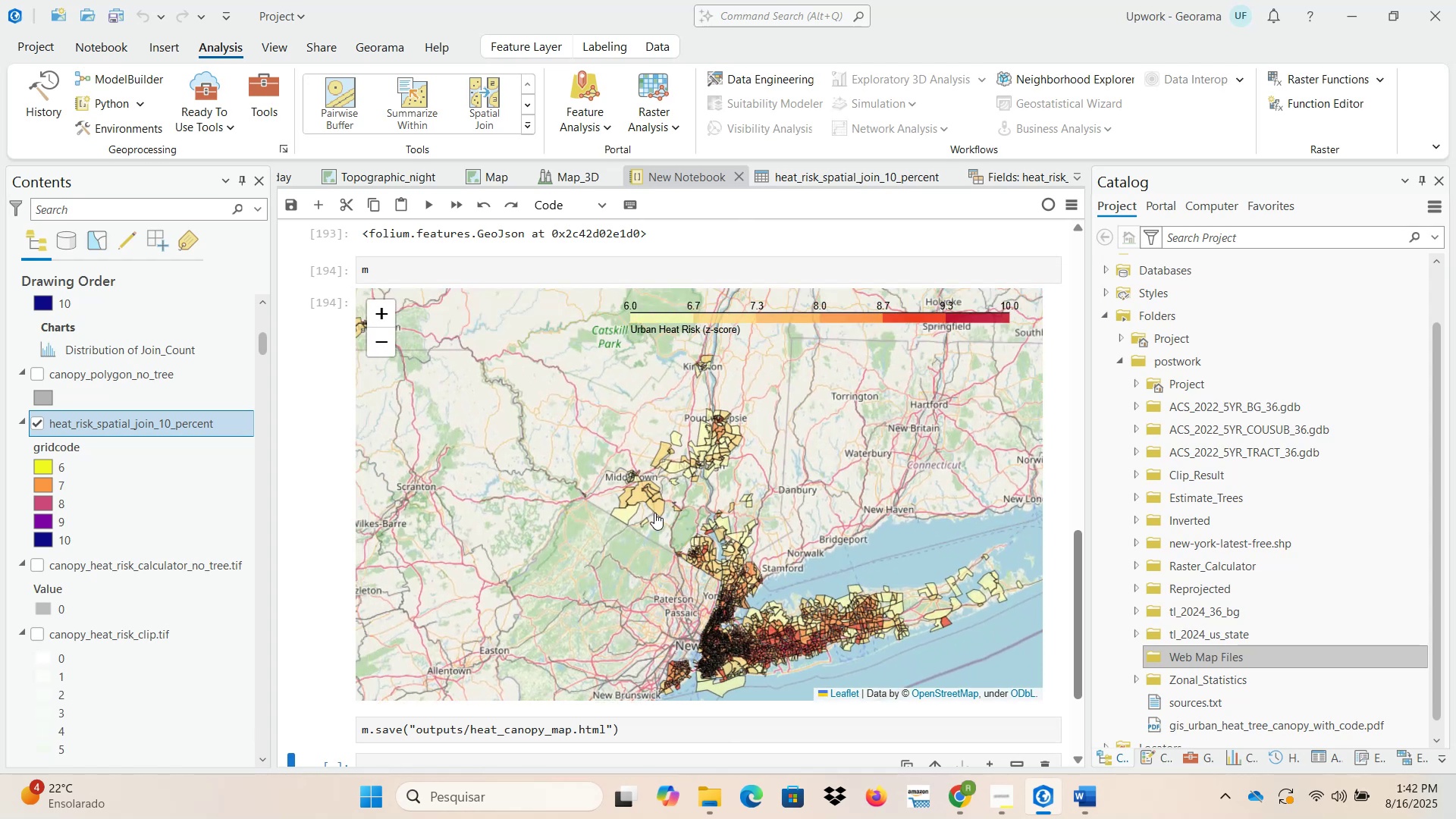 
scroll: coordinate [654, 513], scroll_direction: down, amount: 2.0
 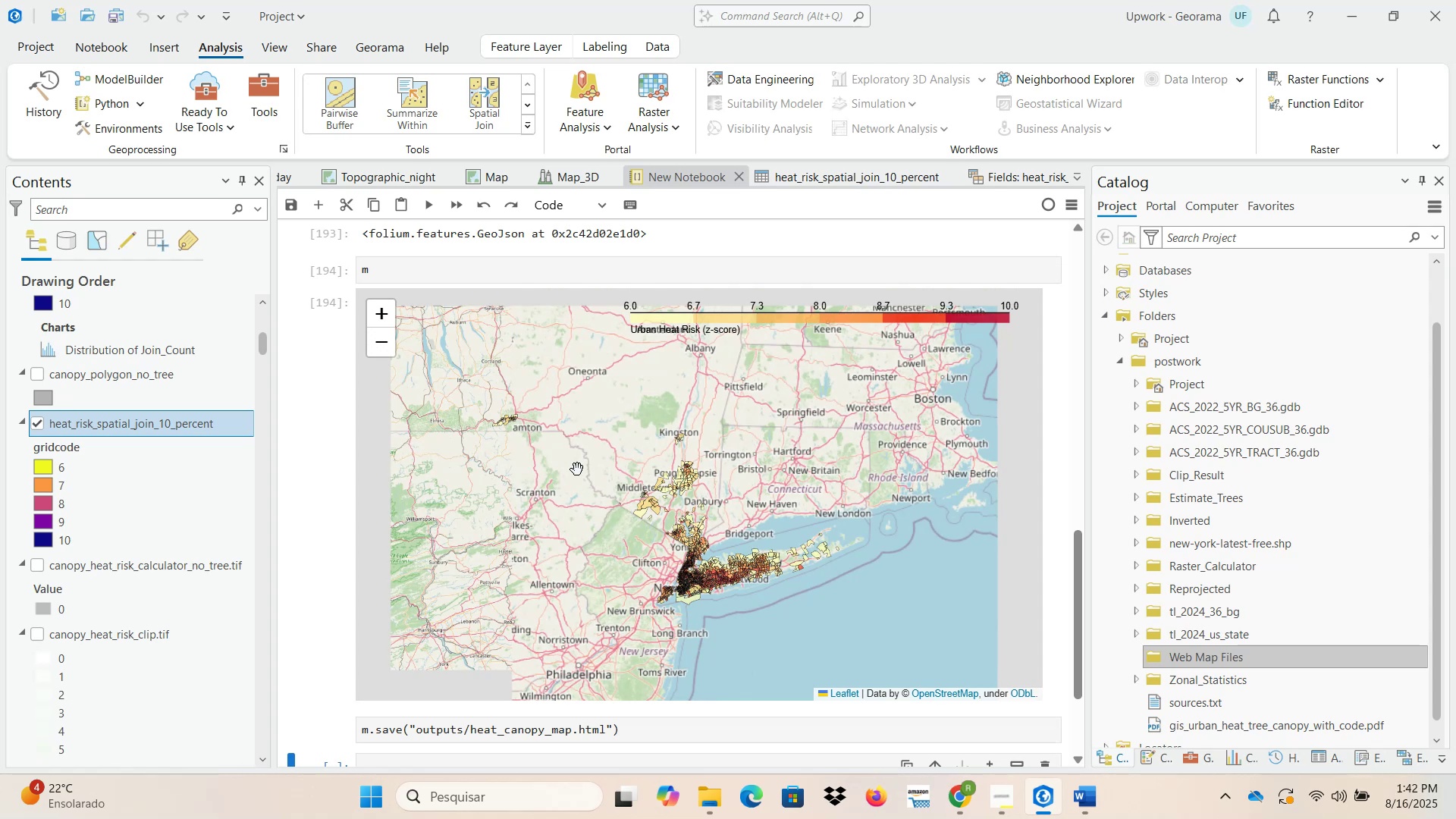 
left_click_drag(start_coordinate=[546, 454], to_coordinate=[725, 575])
 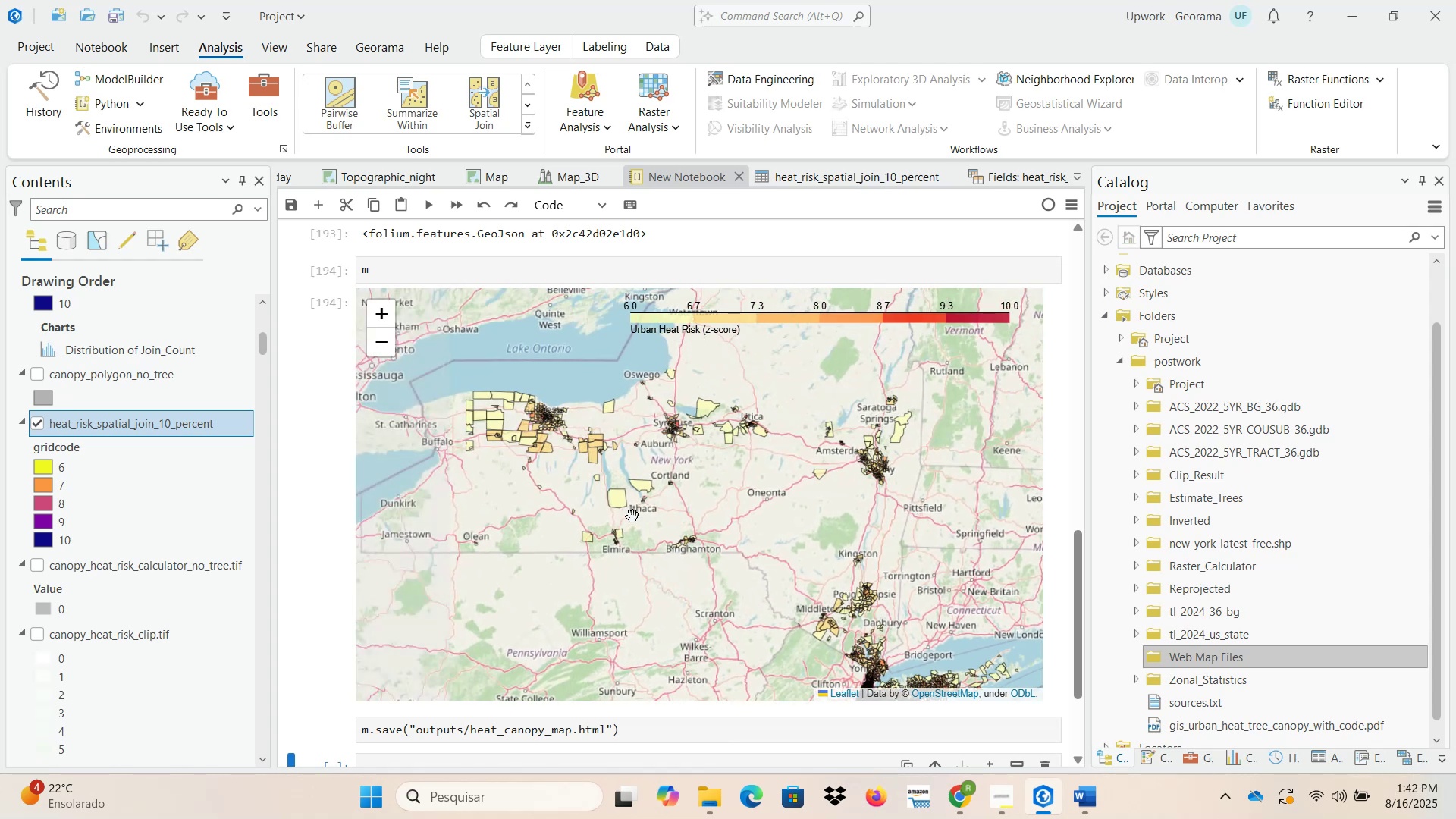 
left_click_drag(start_coordinate=[580, 482], to_coordinate=[706, 564])
 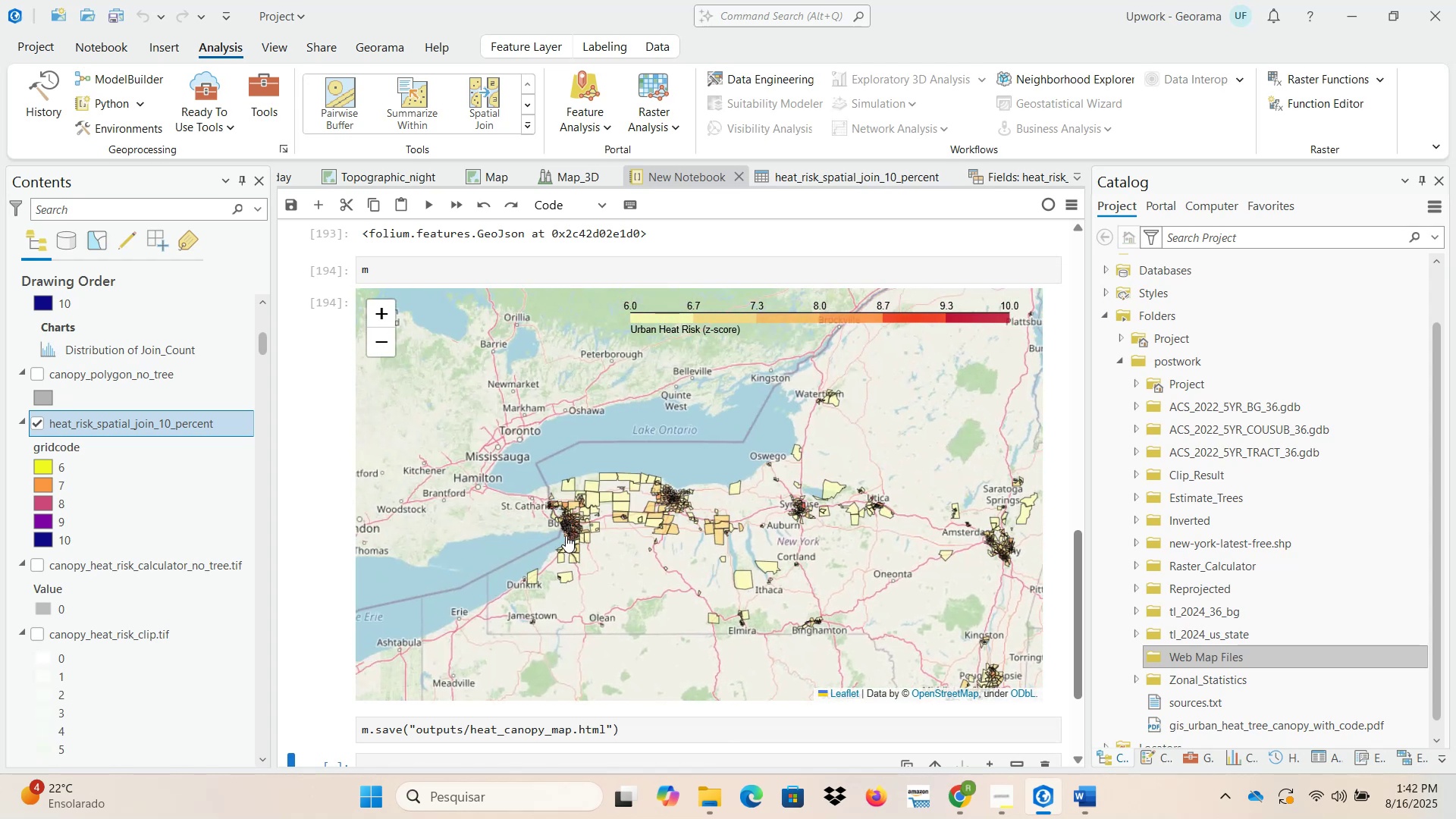 
scroll: coordinate [748, 454], scroll_direction: up, amount: 11.0
 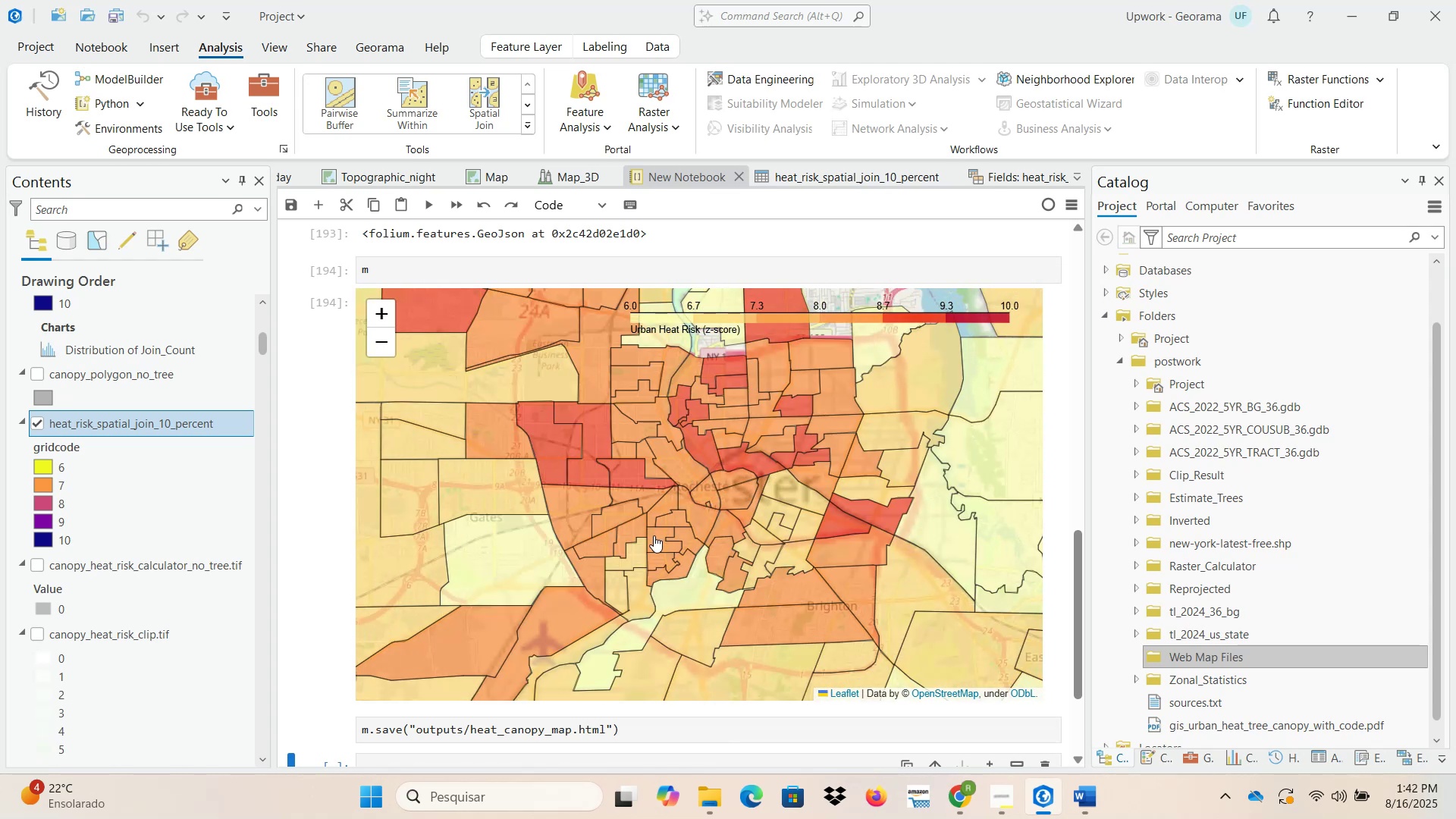 
left_click([629, 465])
 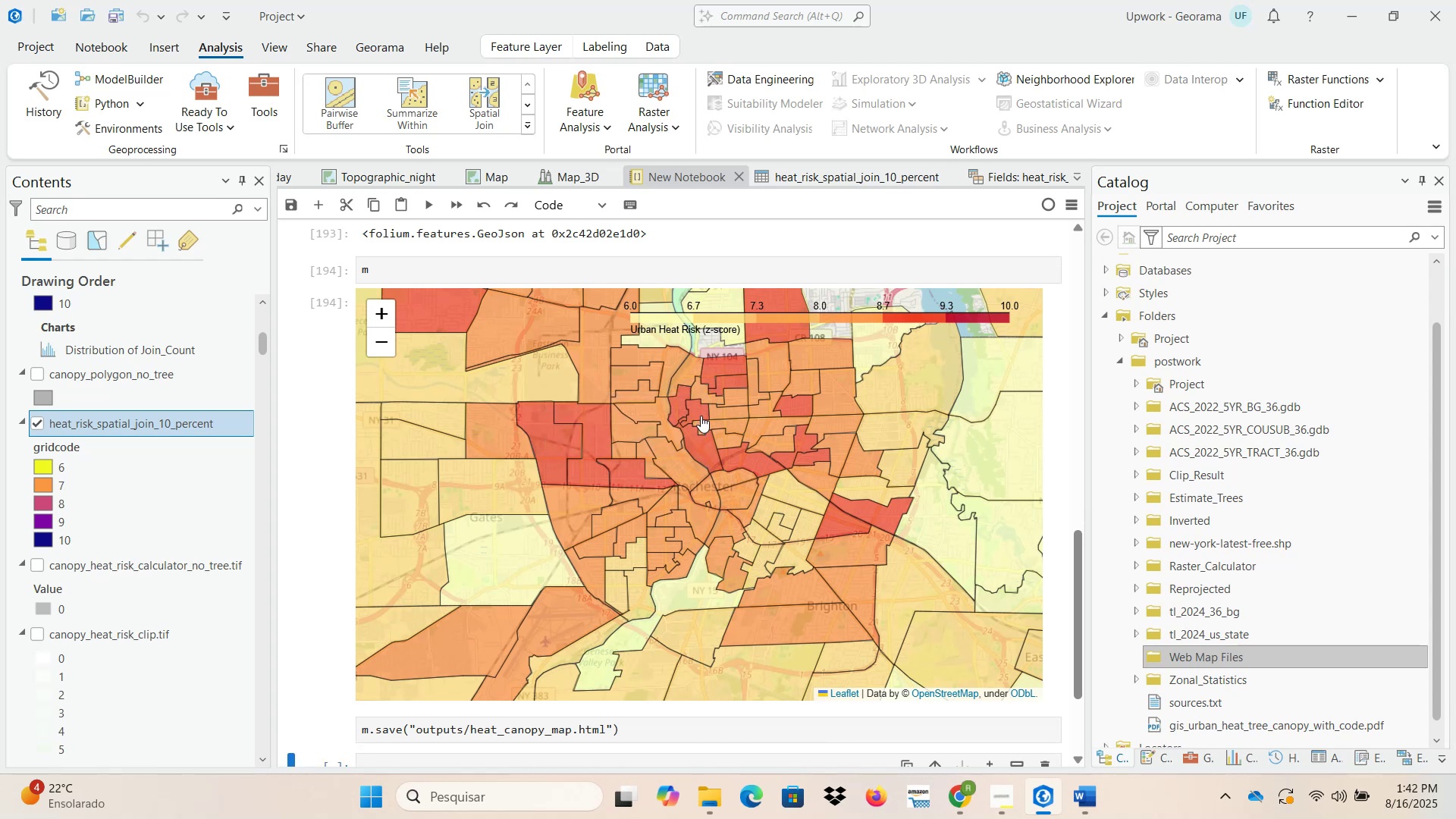 
wait(5.34)
 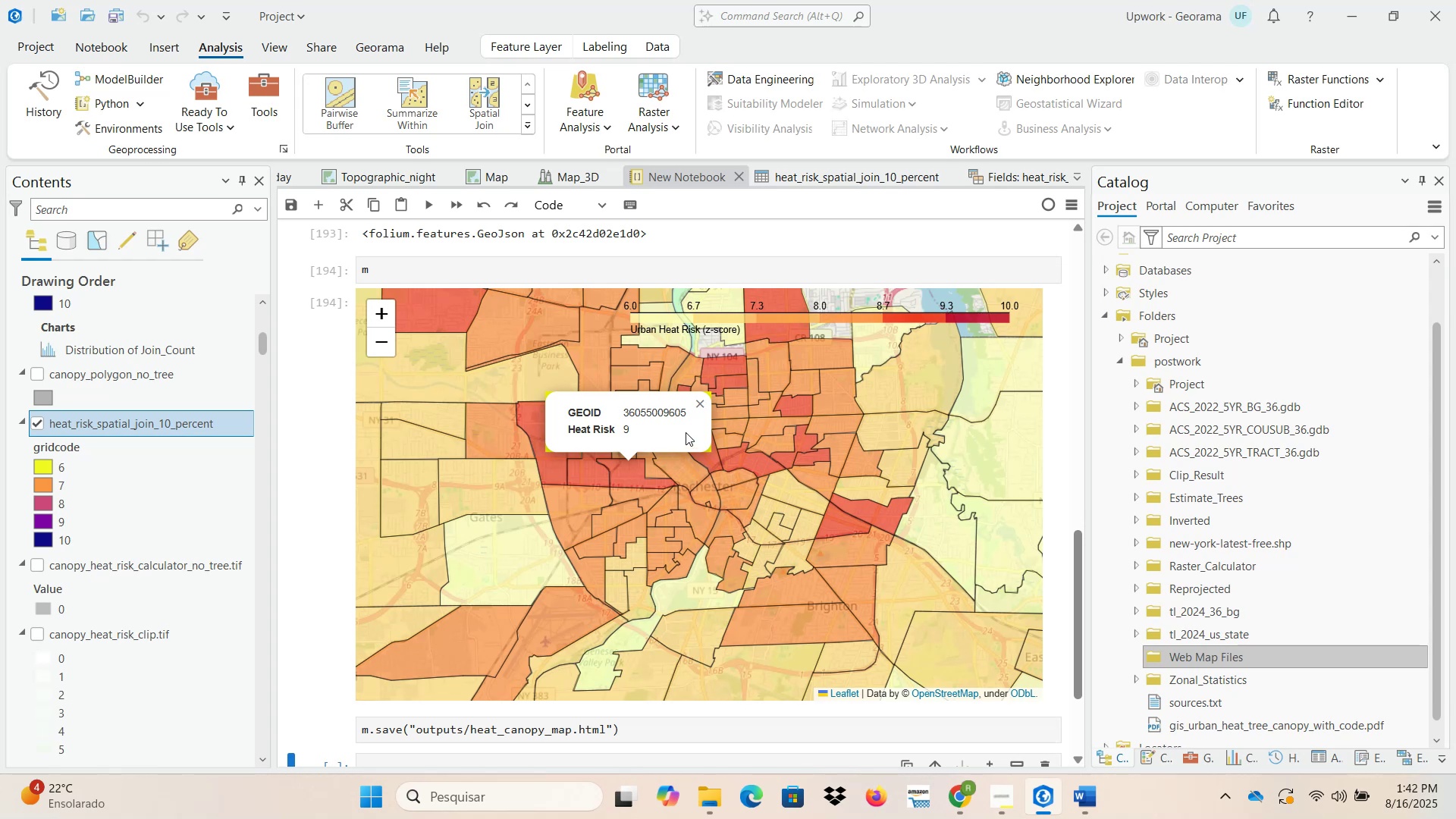 
left_click([113, 20])
 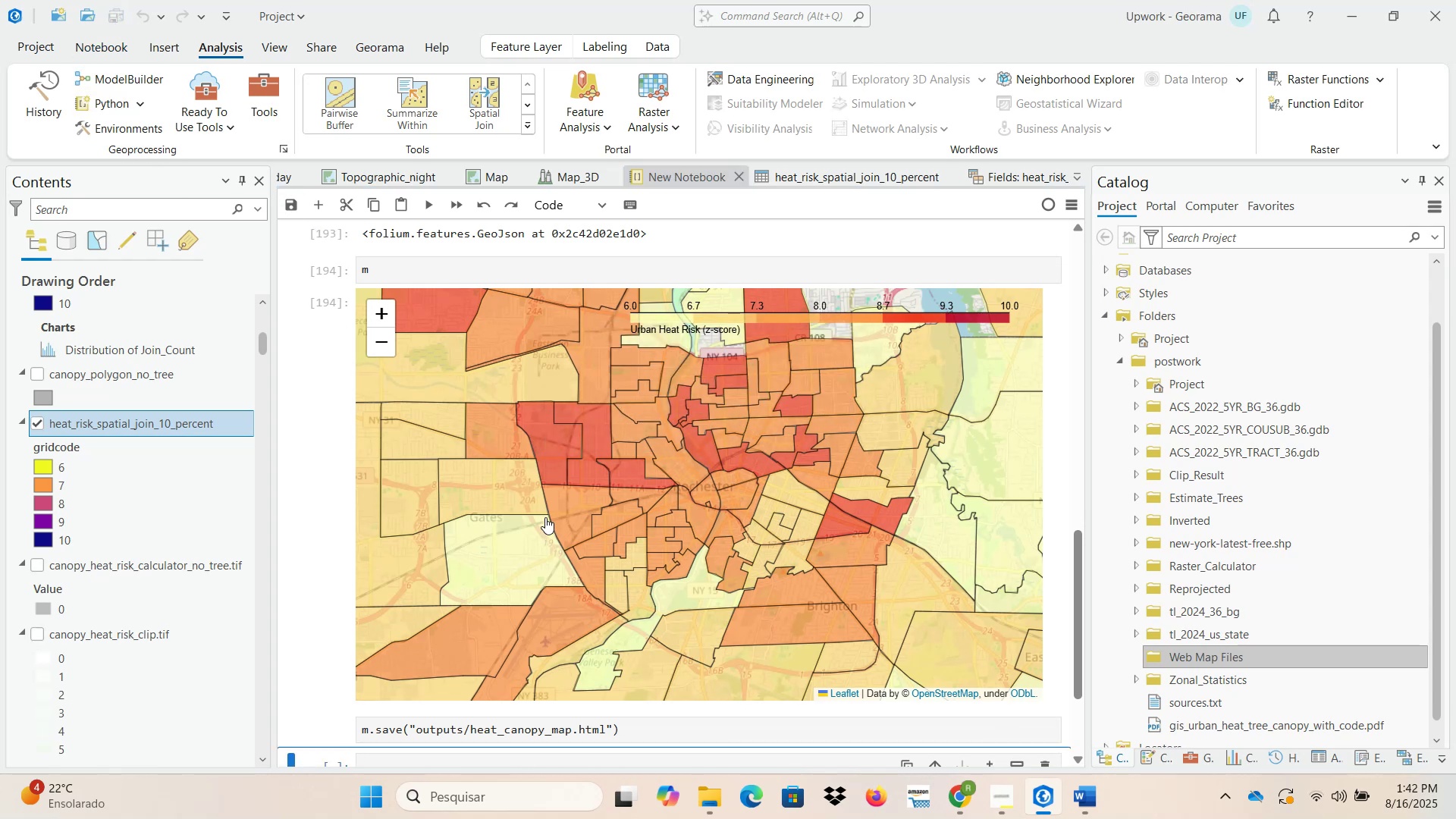 
wait(10.31)
 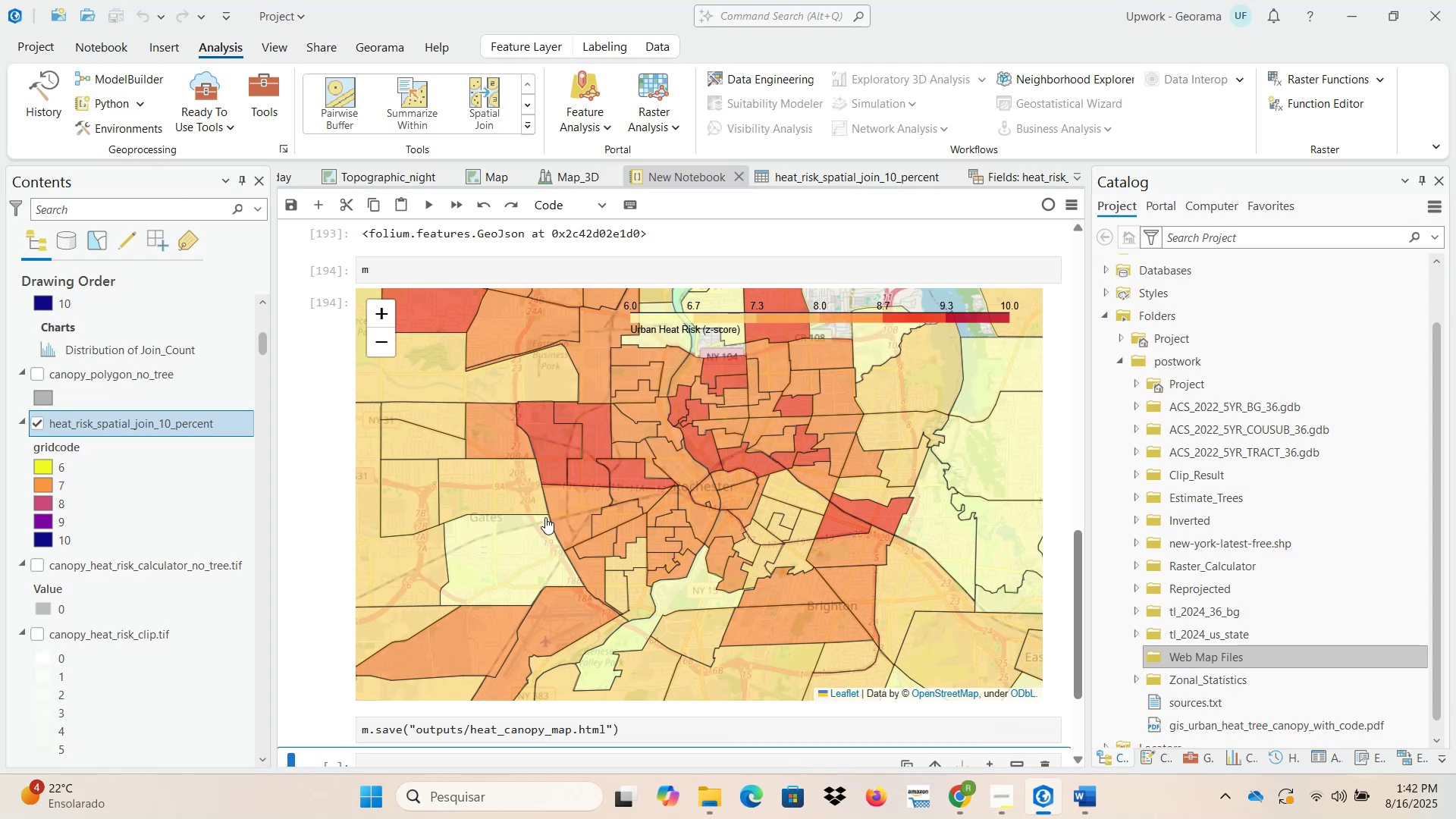 
left_click([852, 682])
 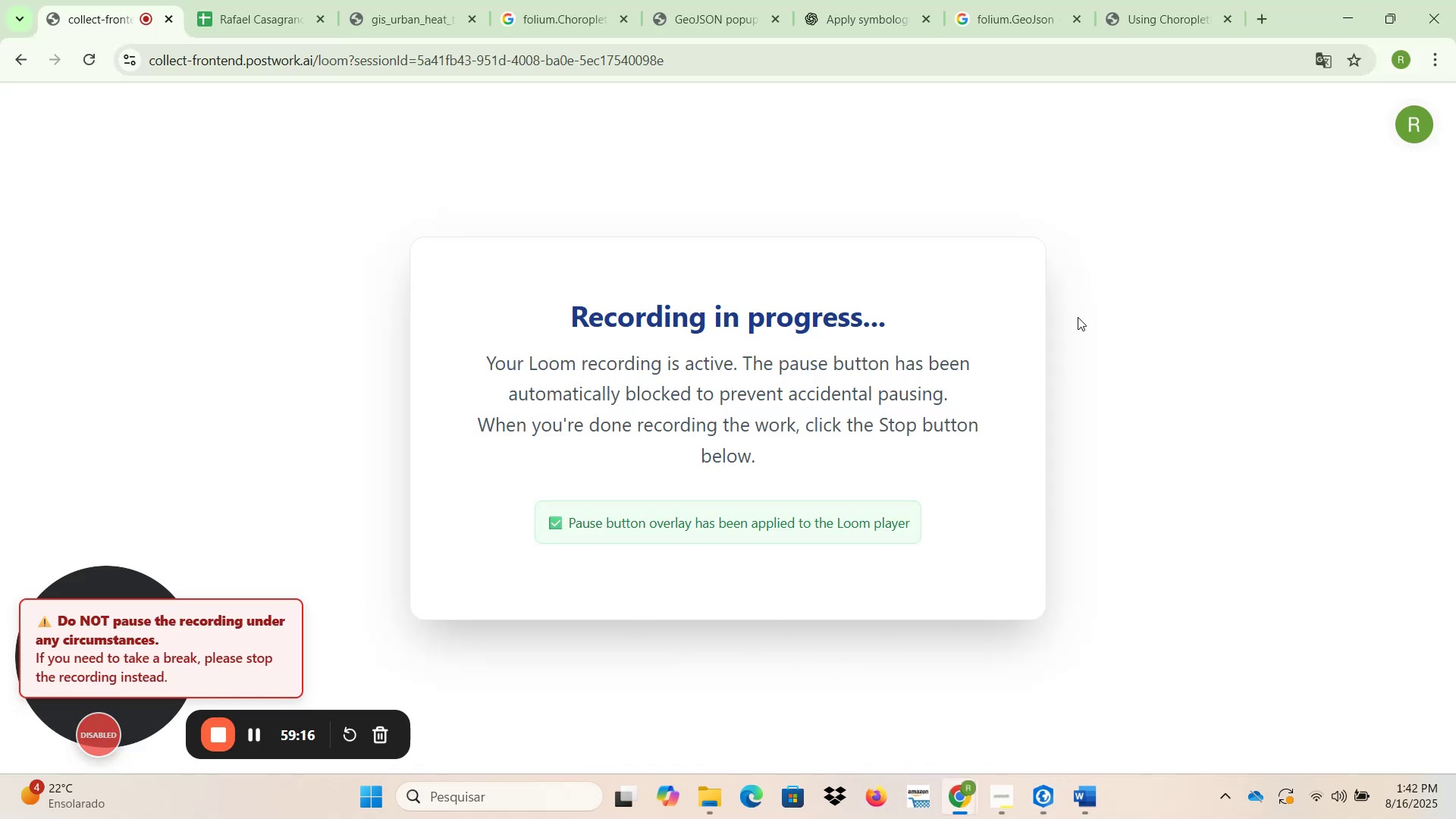 
left_click([1078, 13])
 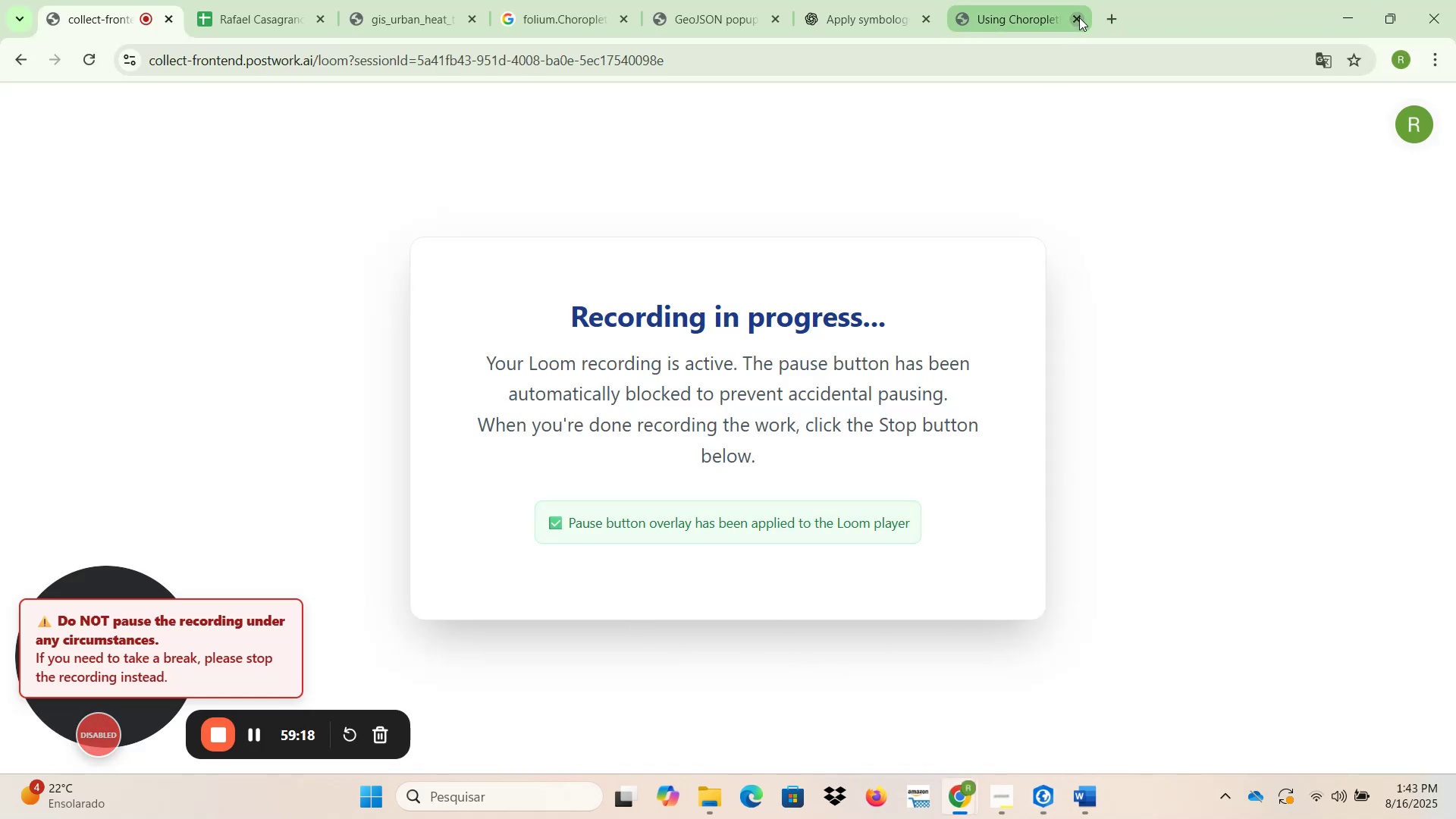 
left_click([1032, 18])
 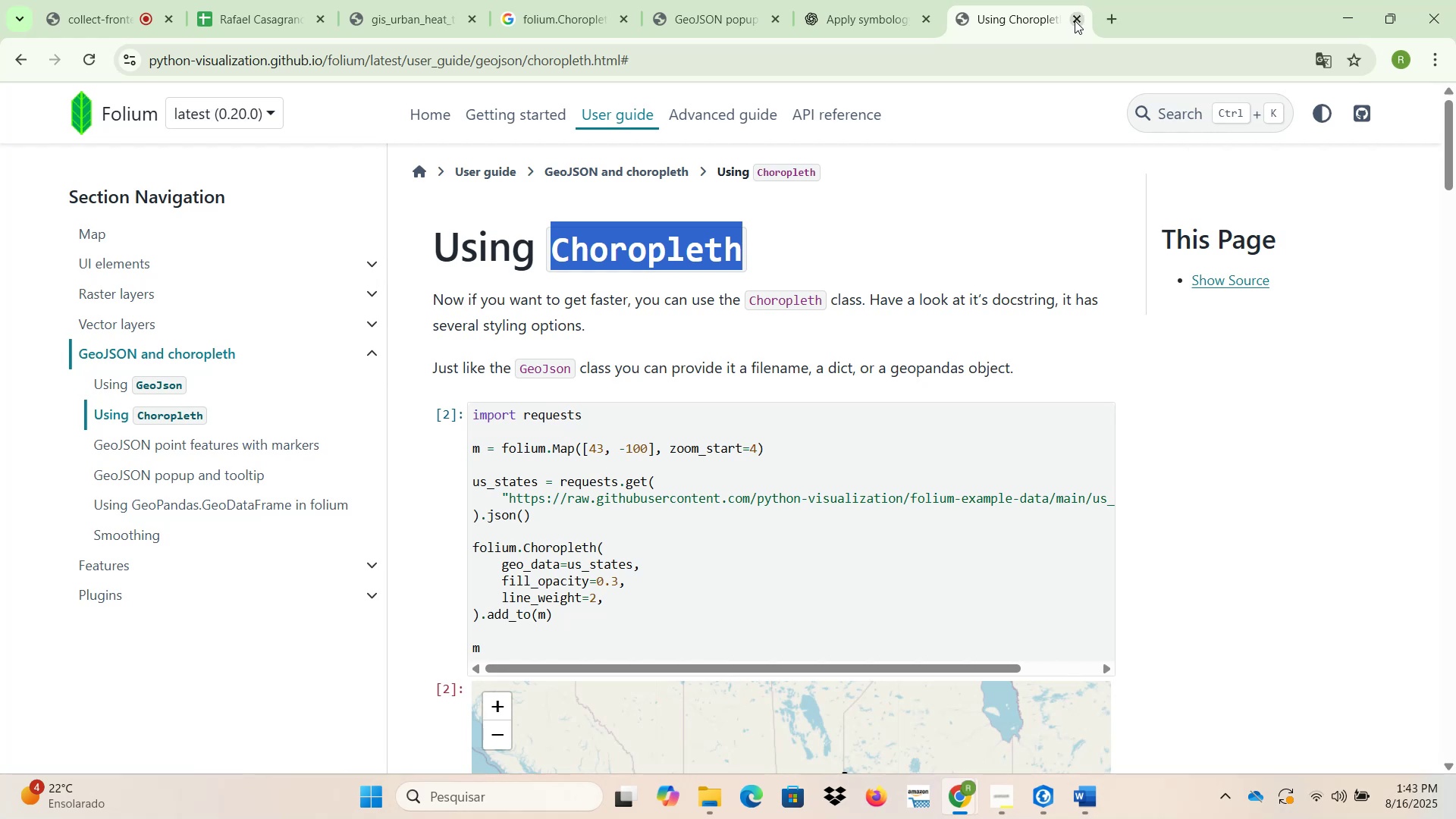 
left_click([1075, 20])
 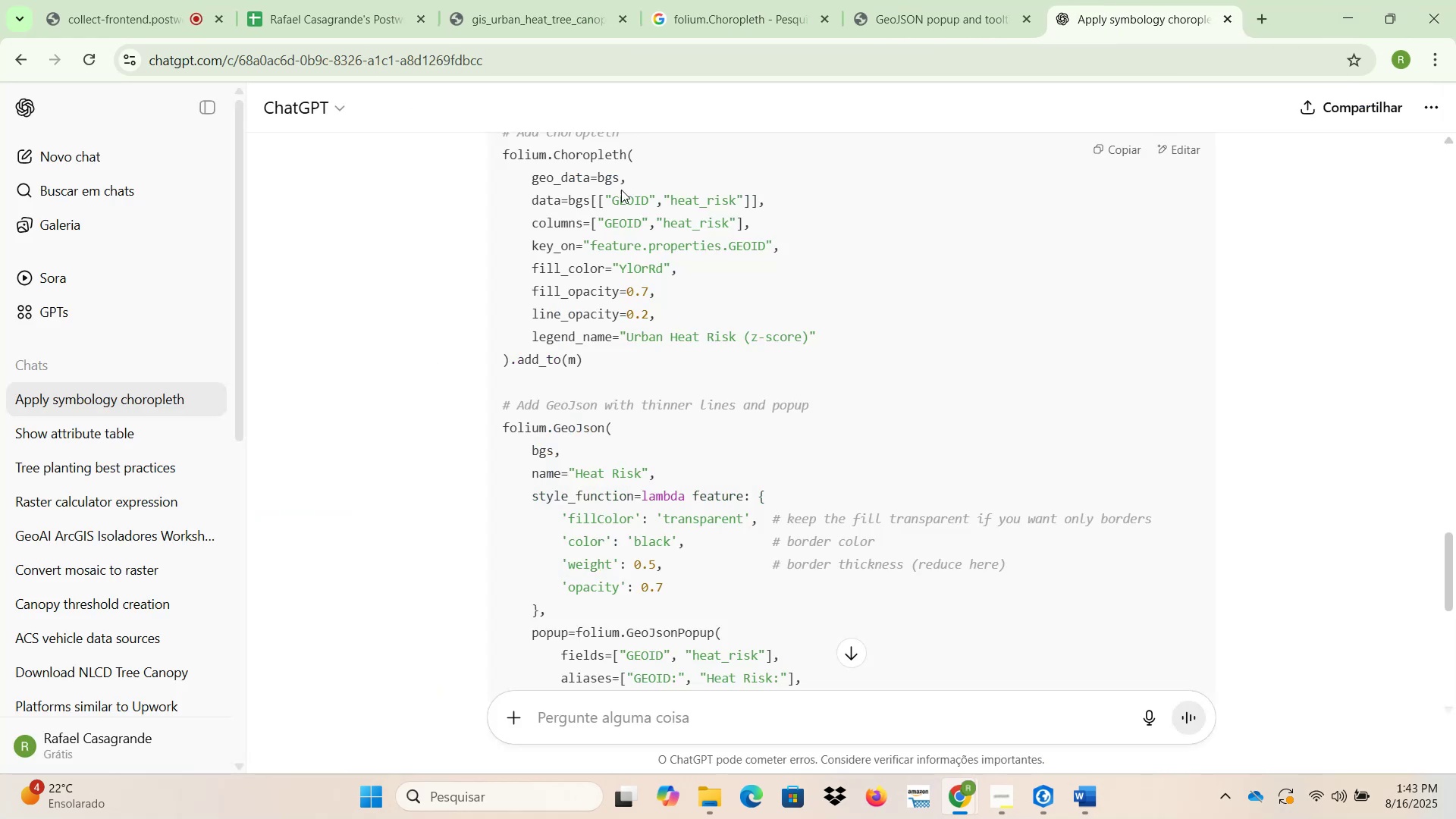 
left_click([1350, 19])
 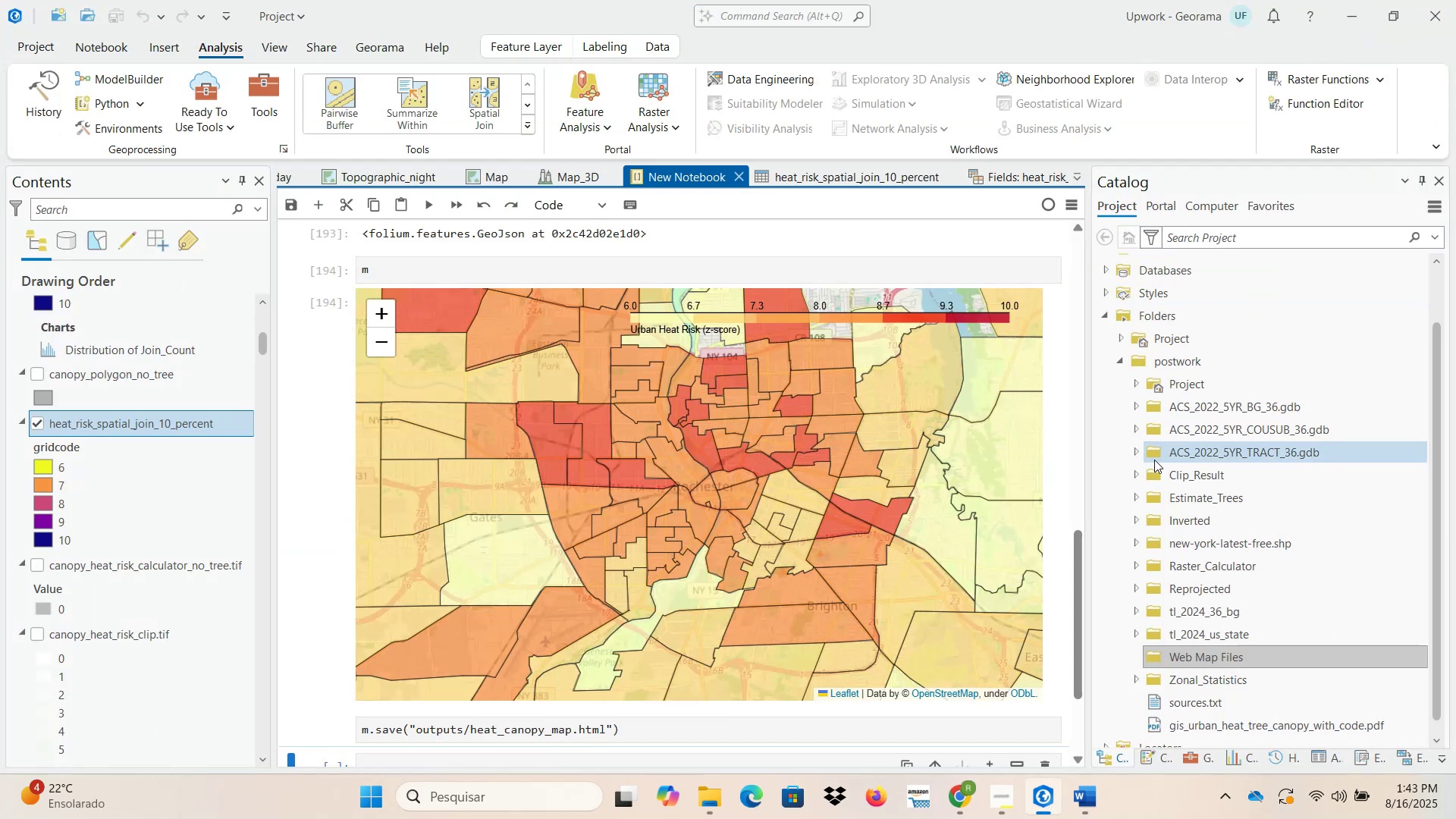 
scroll: coordinate [836, 507], scroll_direction: down, amount: 2.0
 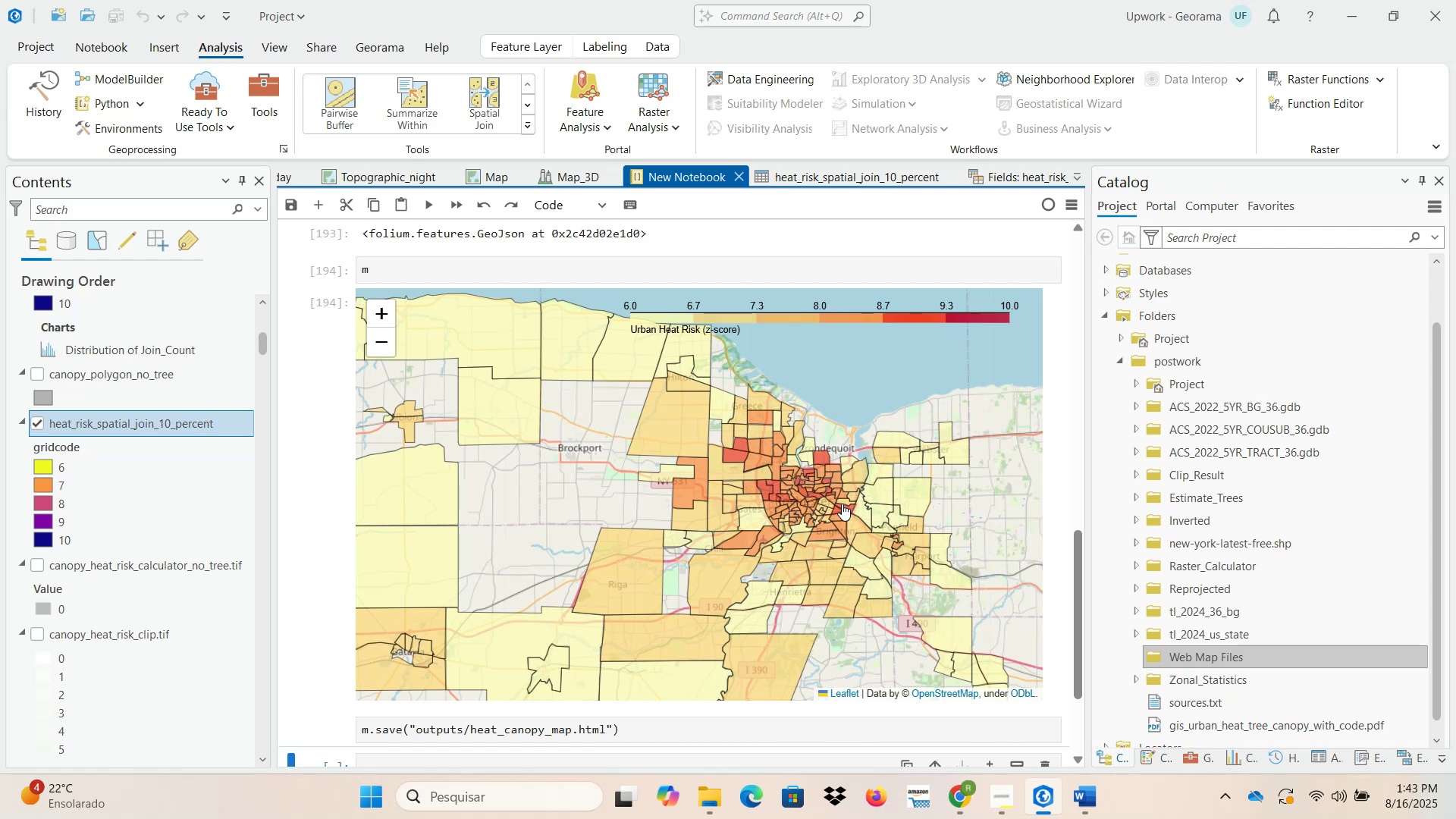 
wait(18.86)
 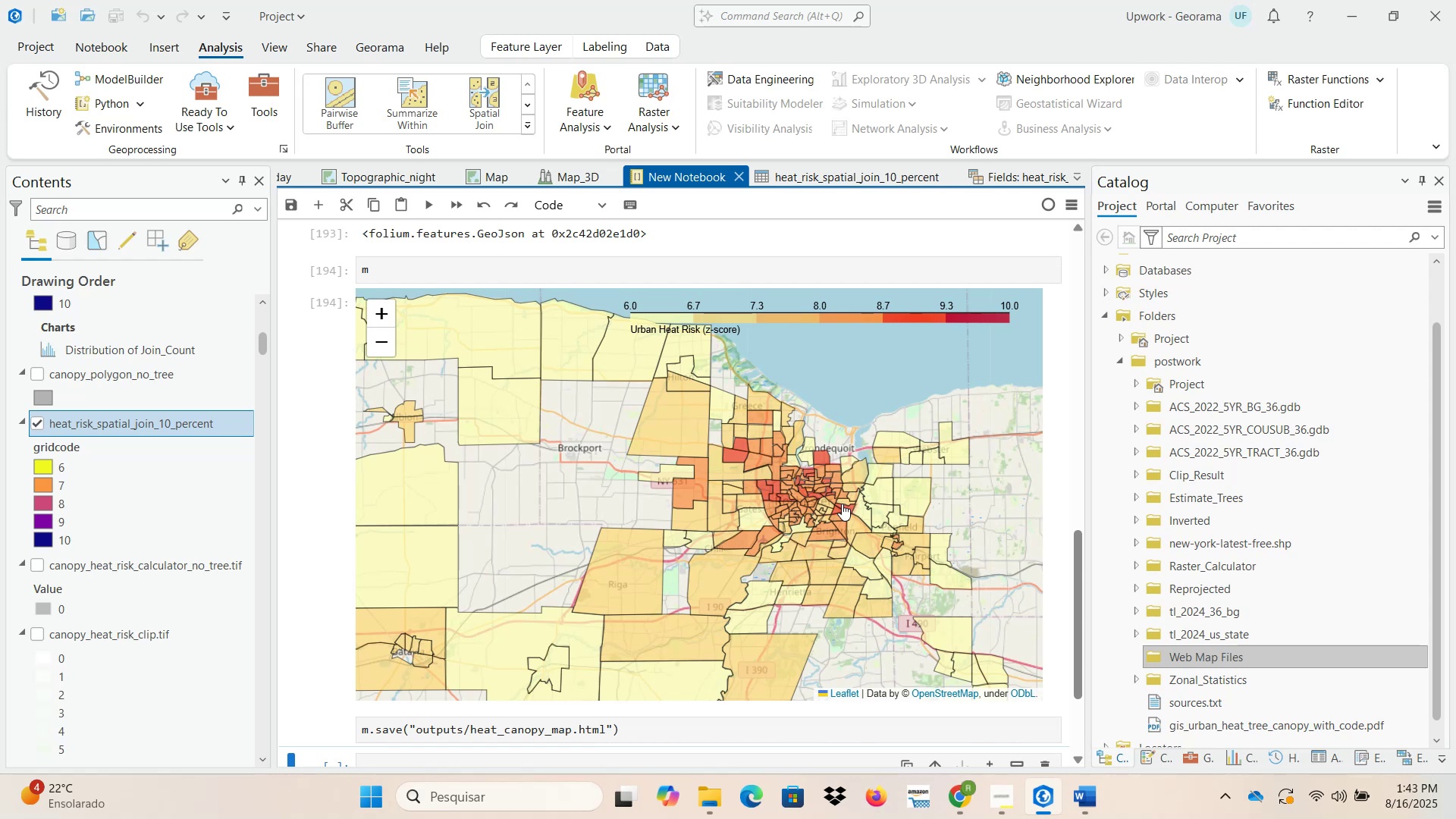 
scroll: coordinate [877, 533], scroll_direction: down, amount: 1.0
 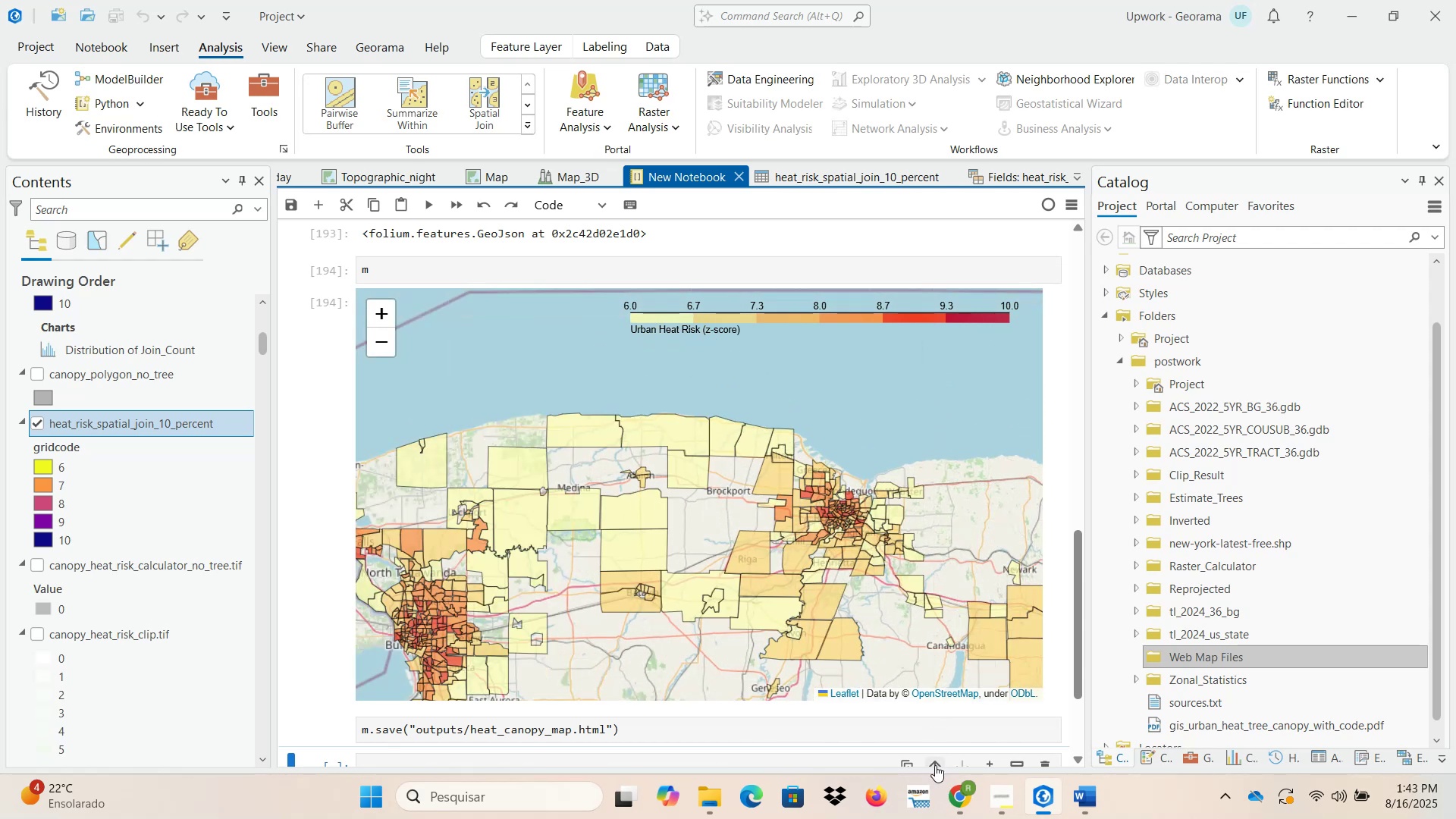 
left_click([950, 802])
 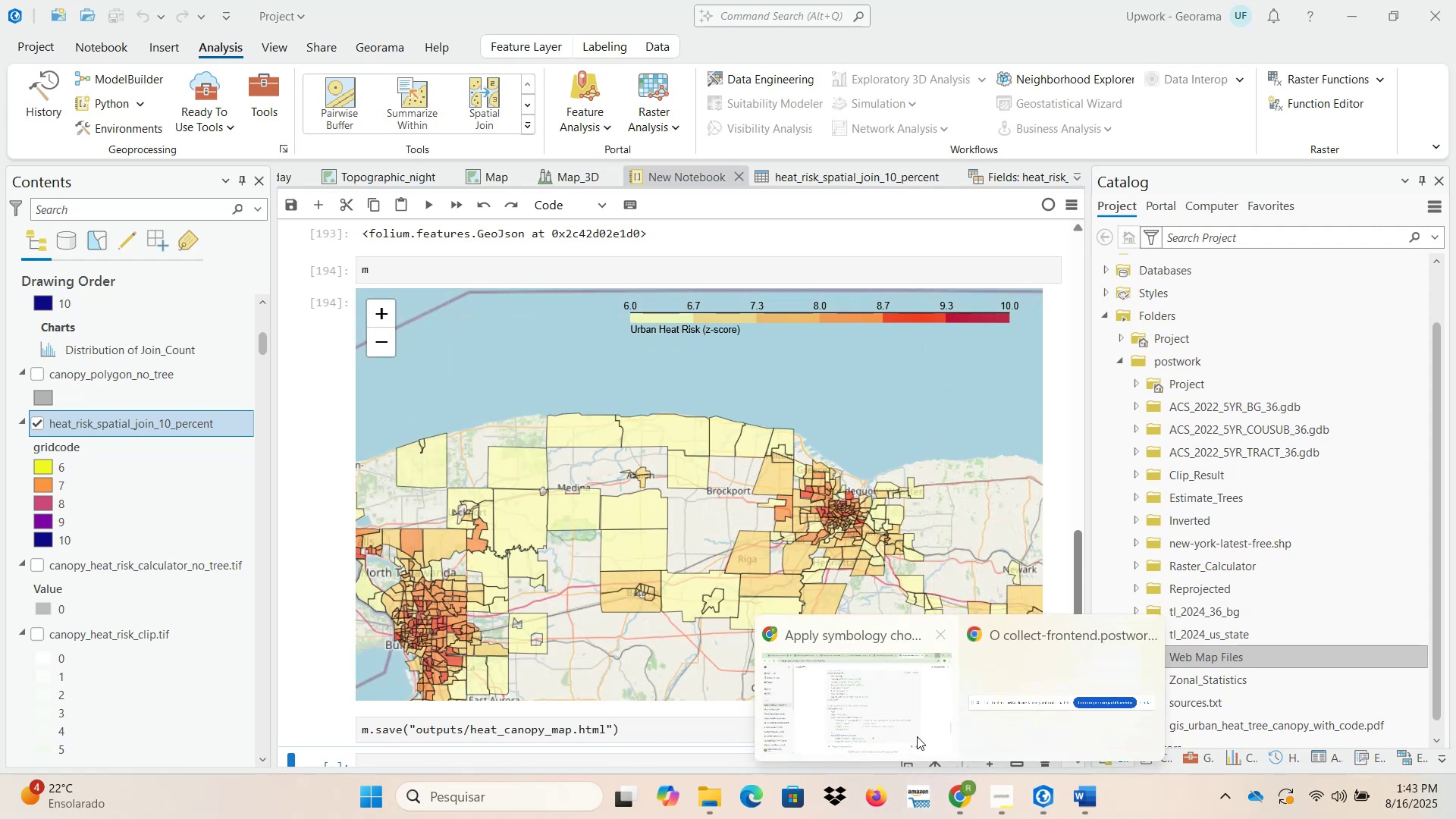 